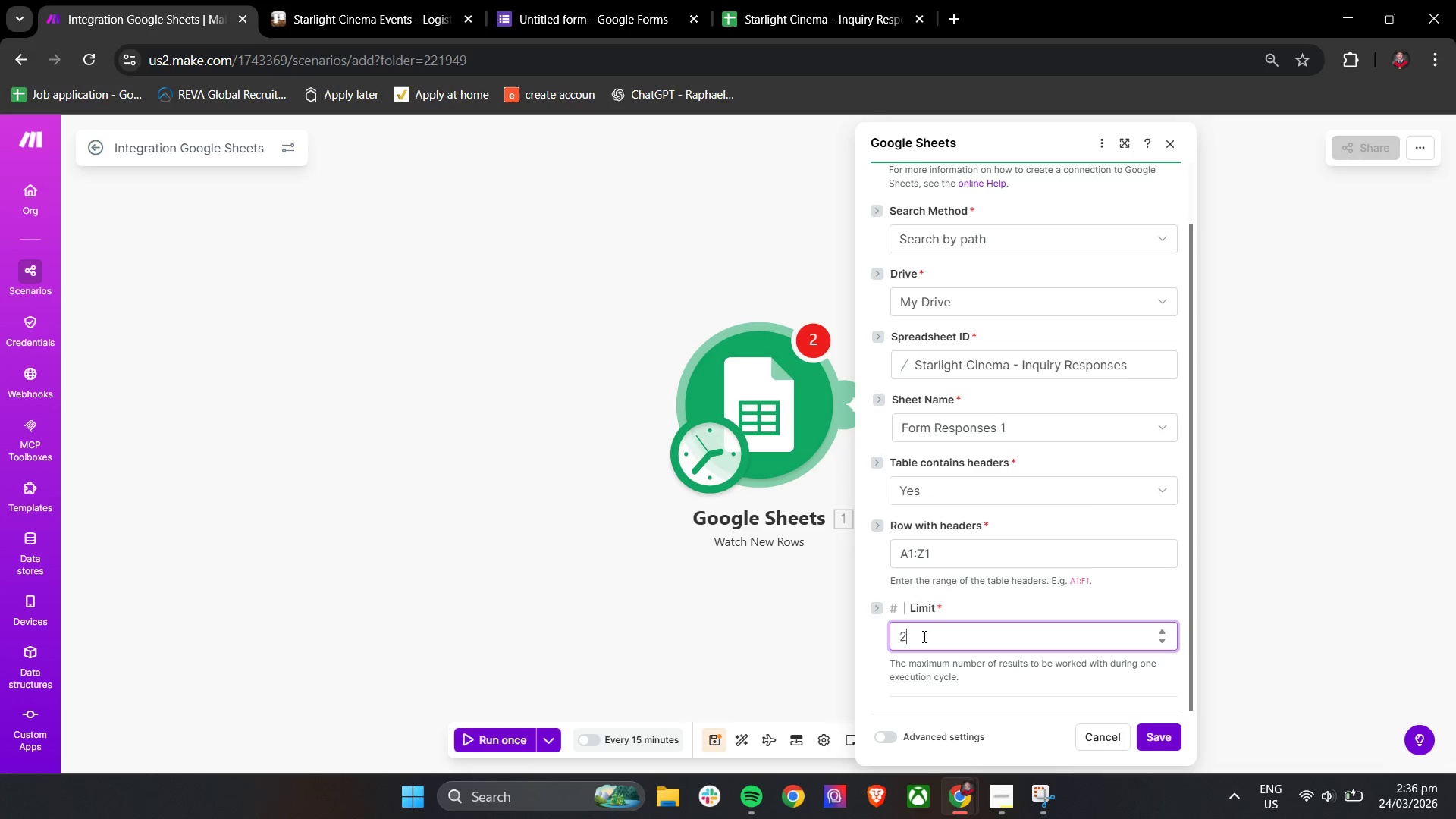 
scroll: coordinate [902, 529], scroll_direction: down, amount: 4.0
 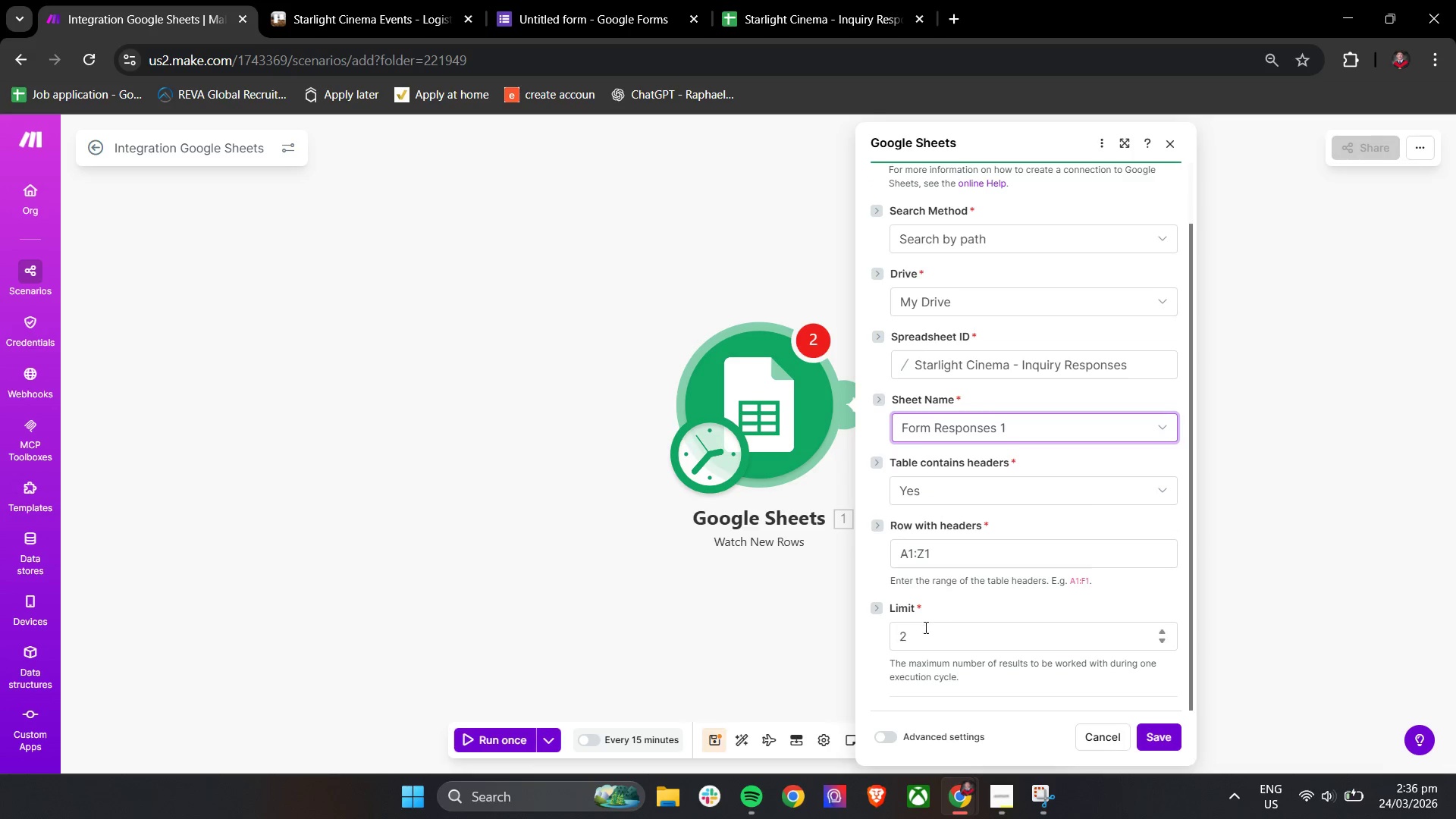 
key(1)
 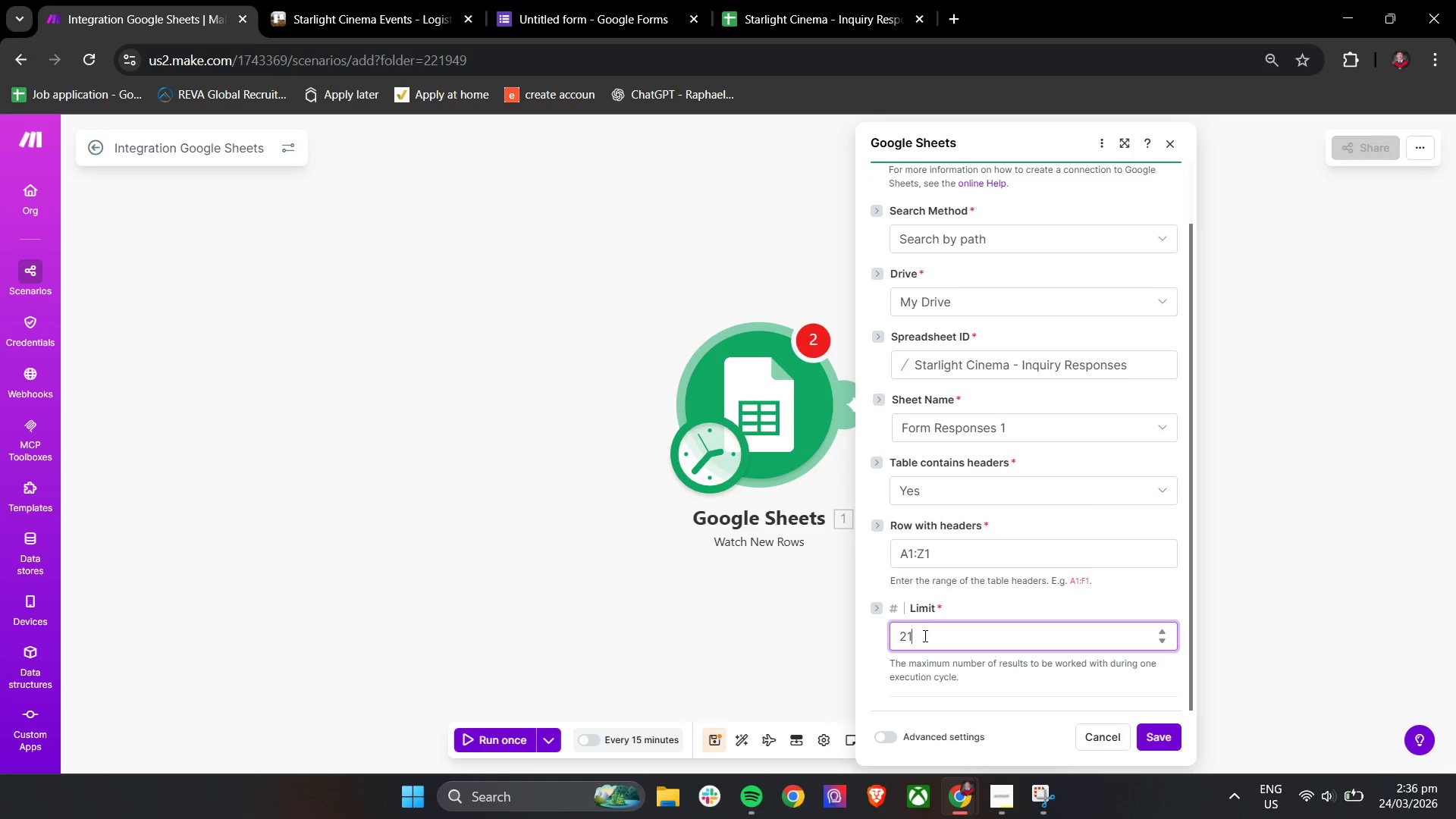 
key(Backspace)
 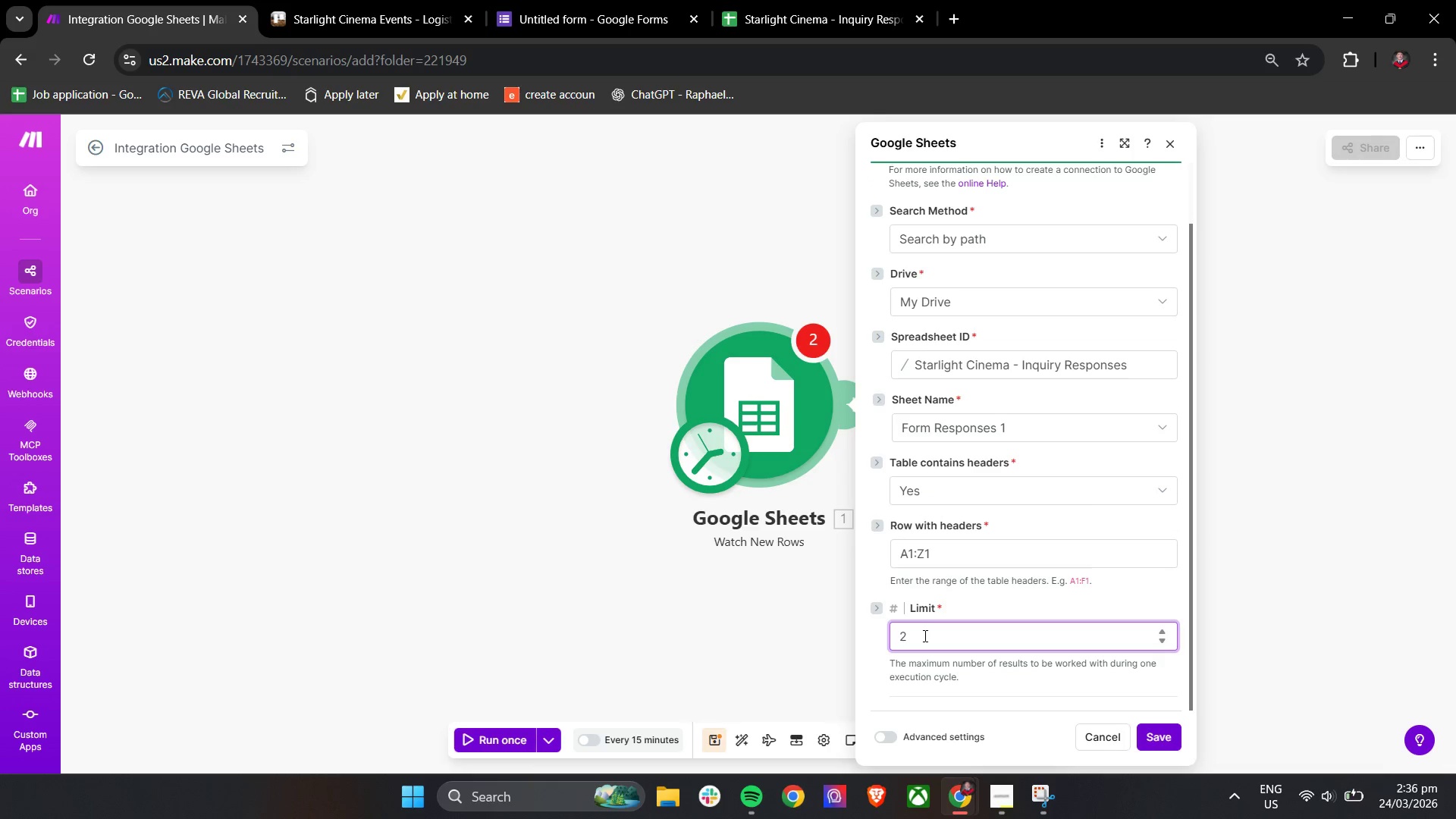 
key(Backspace)
 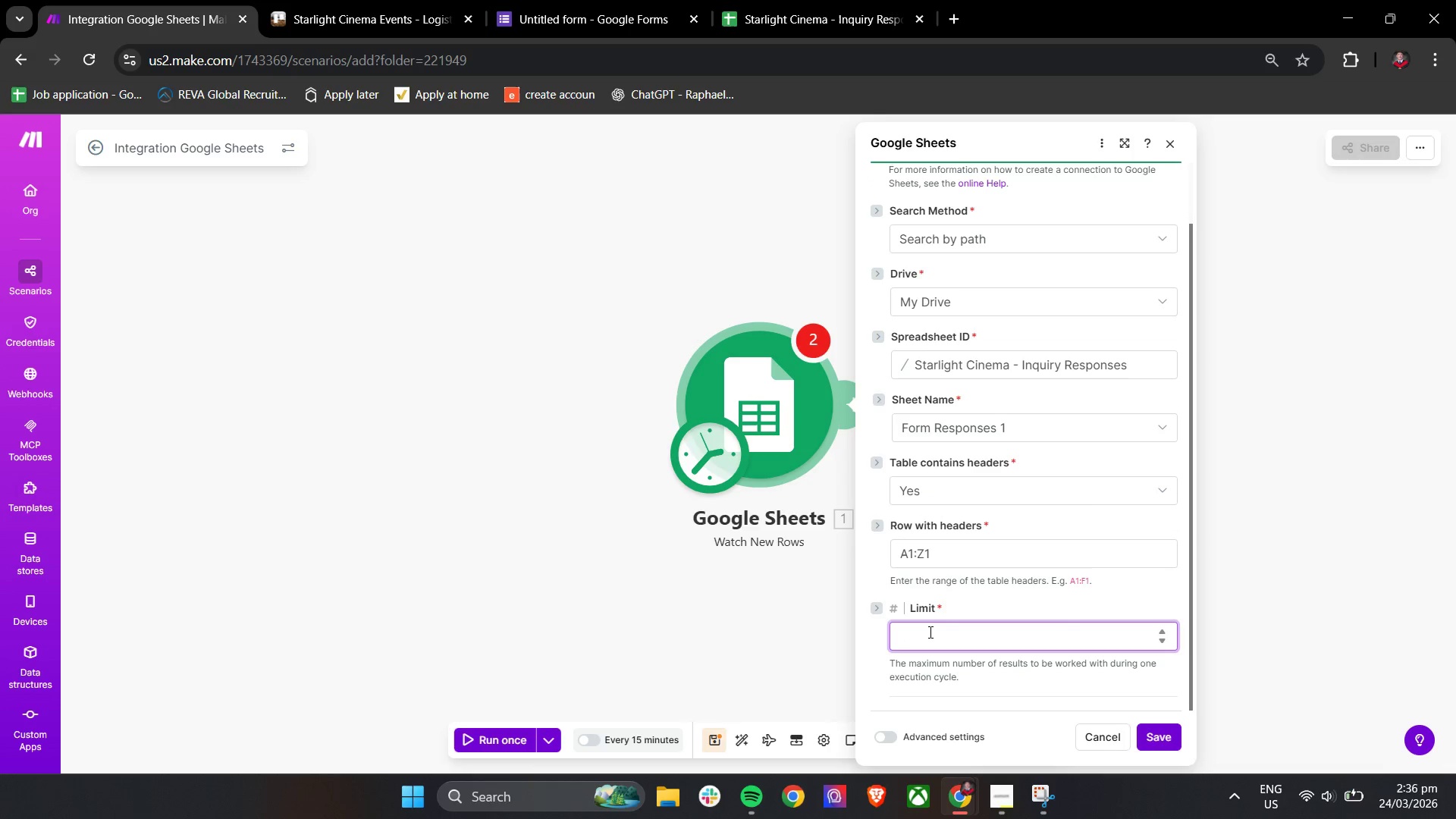 
key(1)
 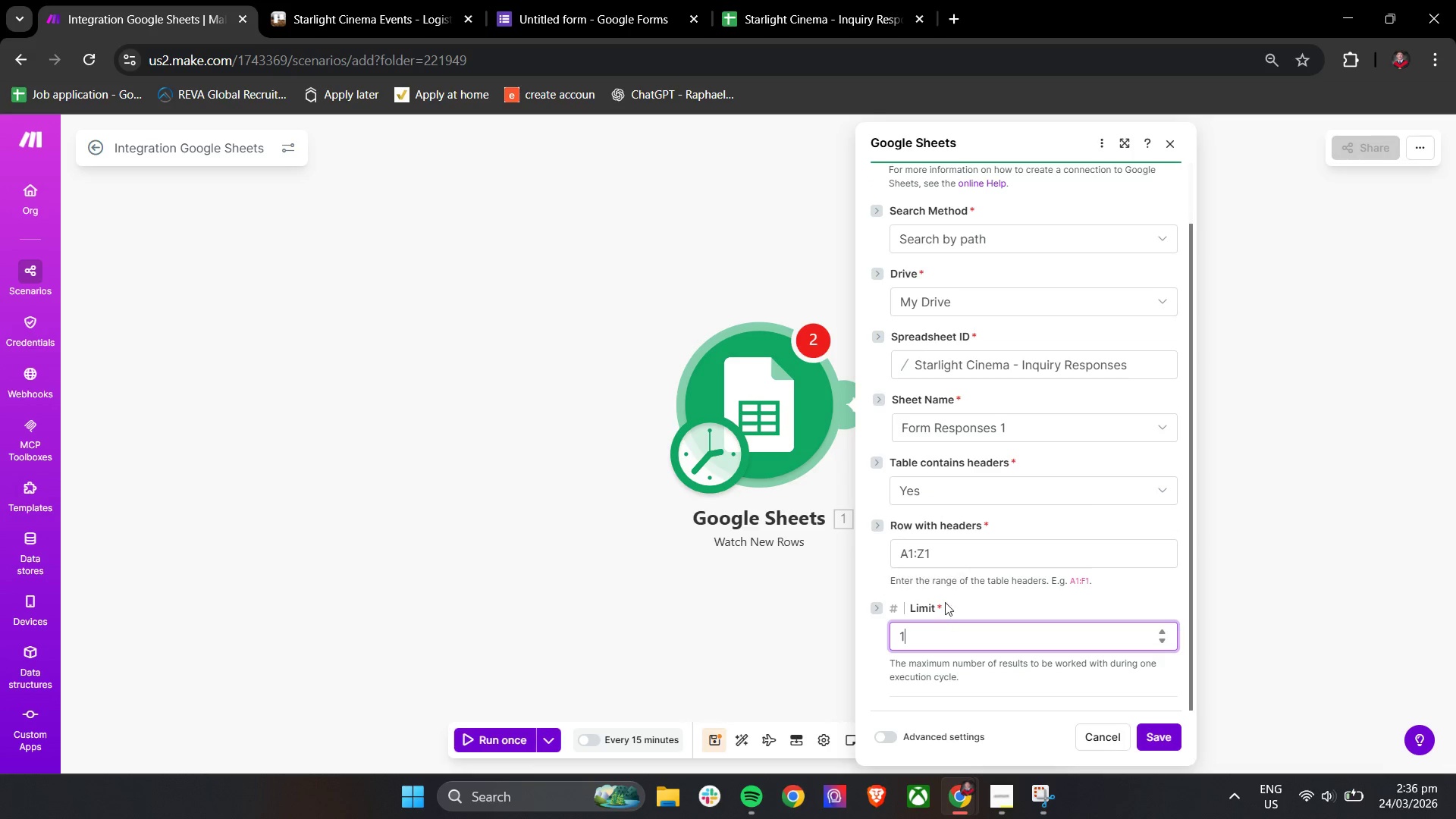 
left_click([1151, 731])
 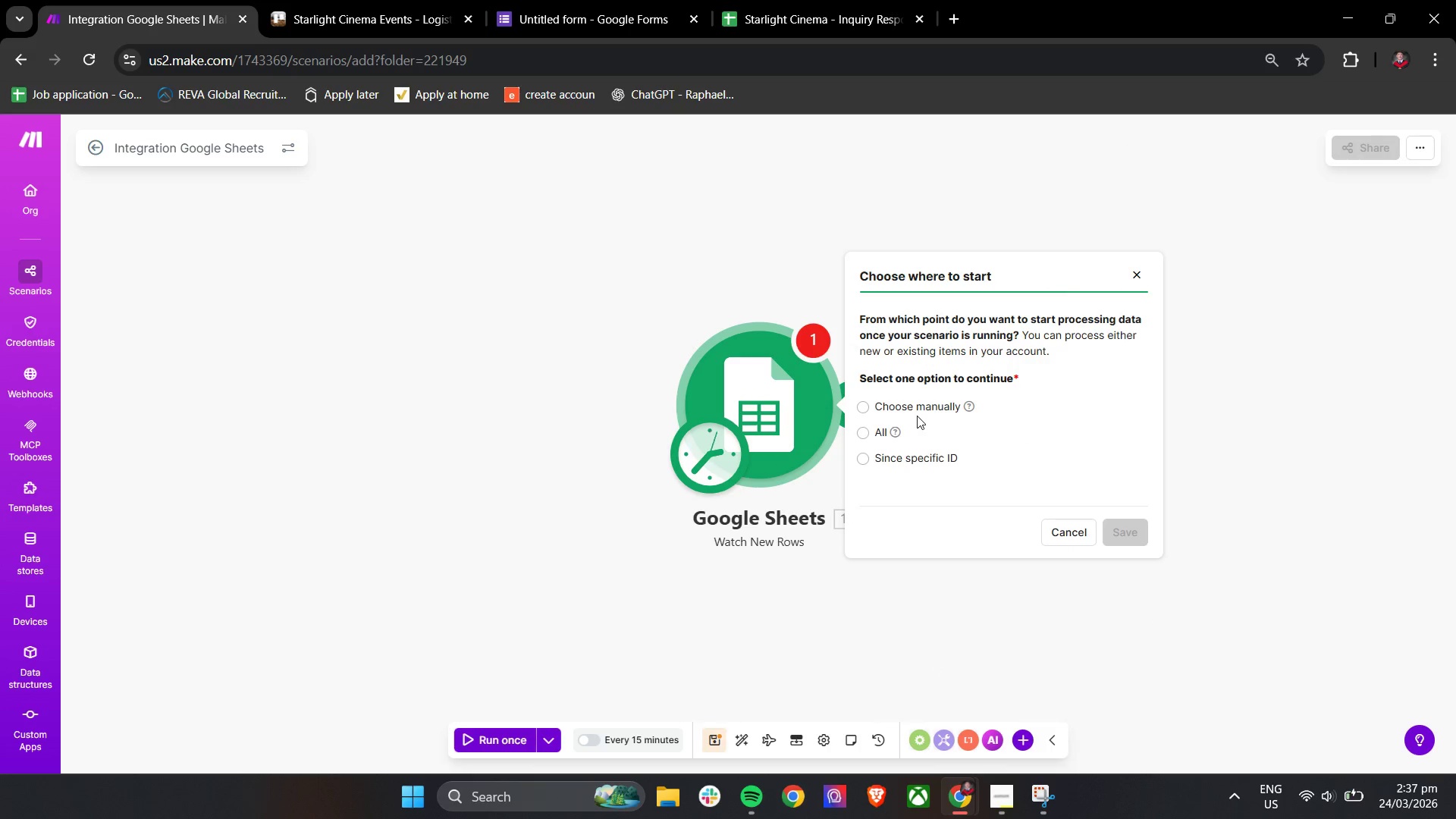 
left_click([920, 409])
 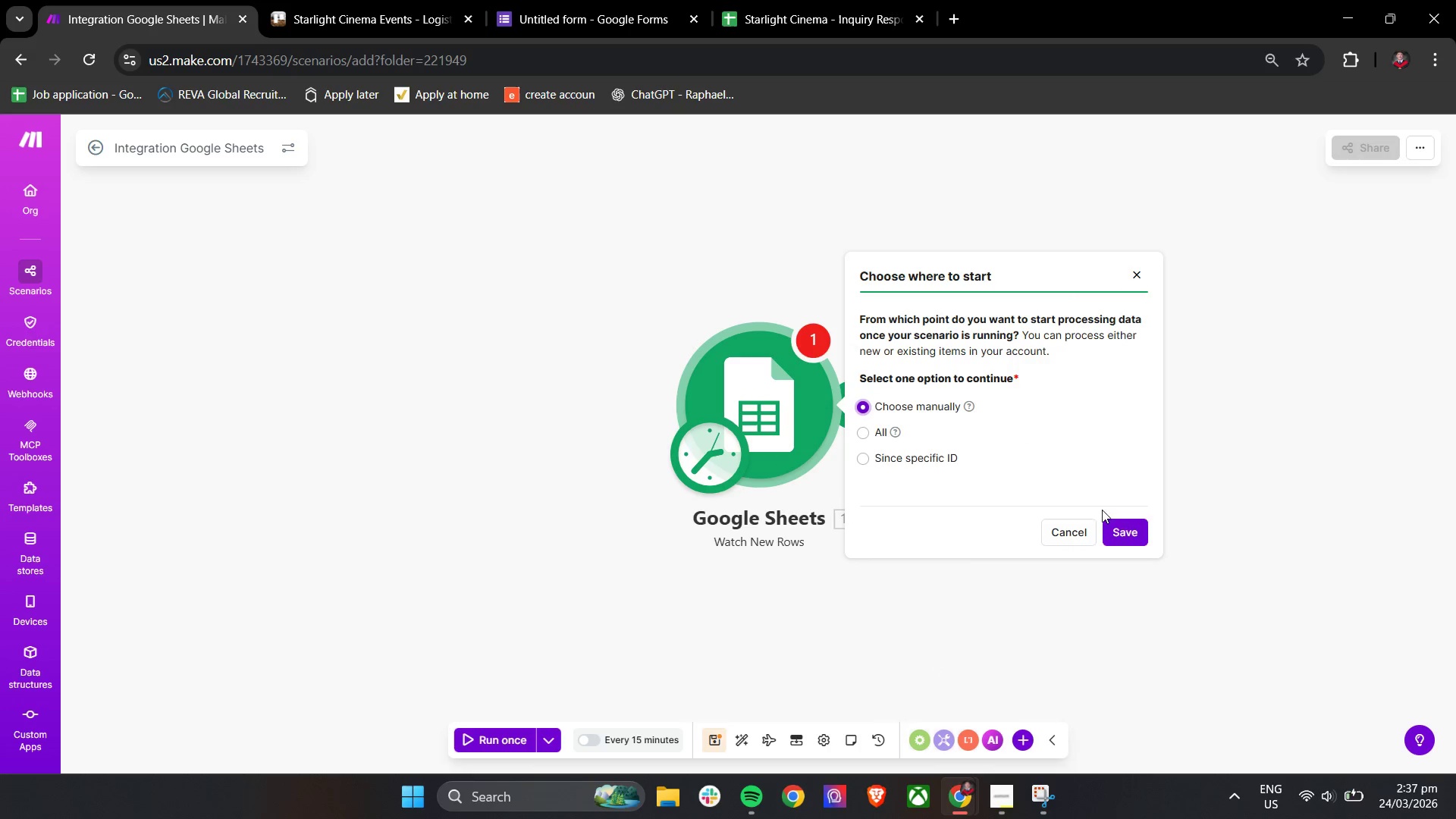 
left_click([1124, 532])
 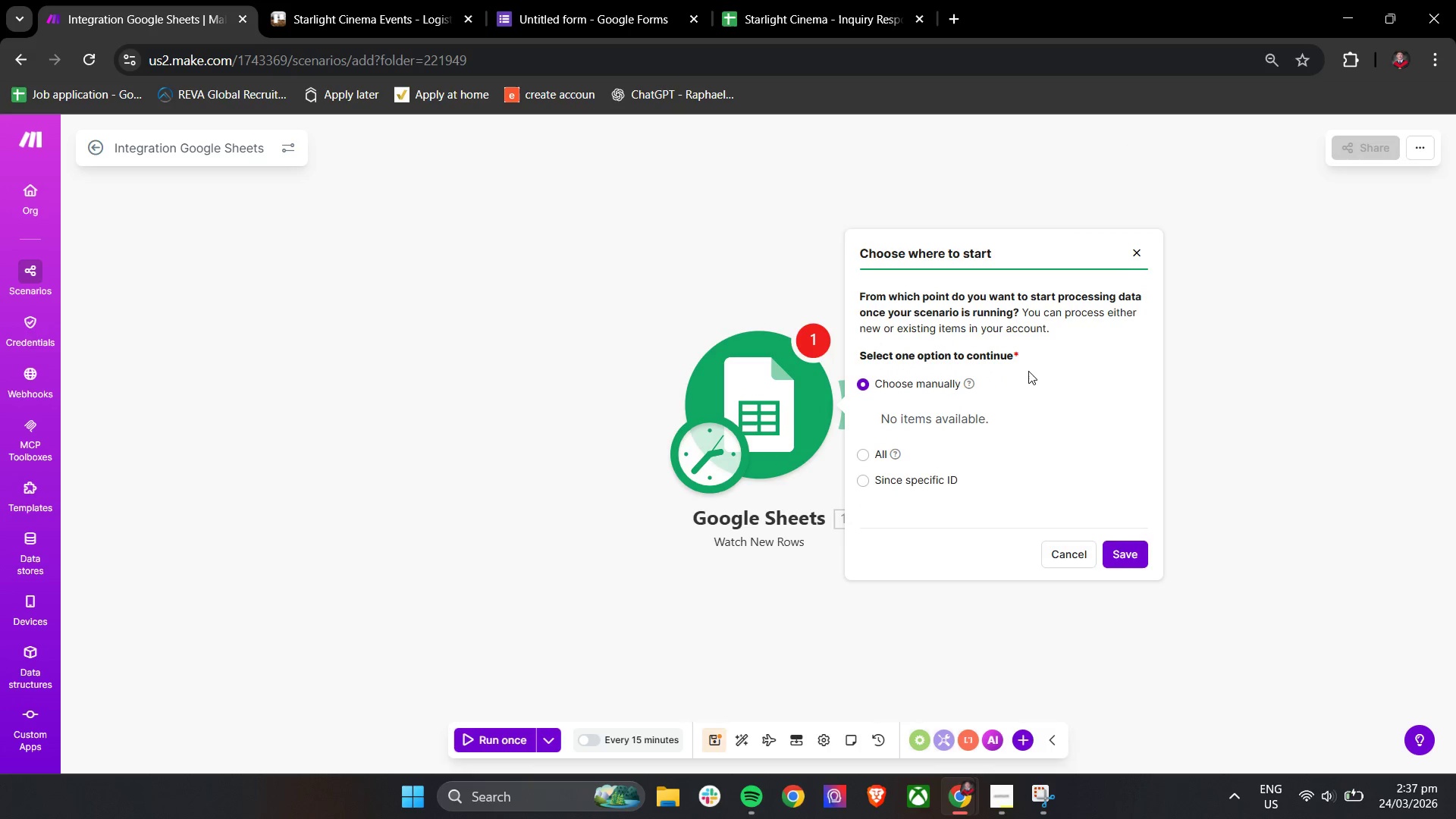 
left_click([1134, 251])
 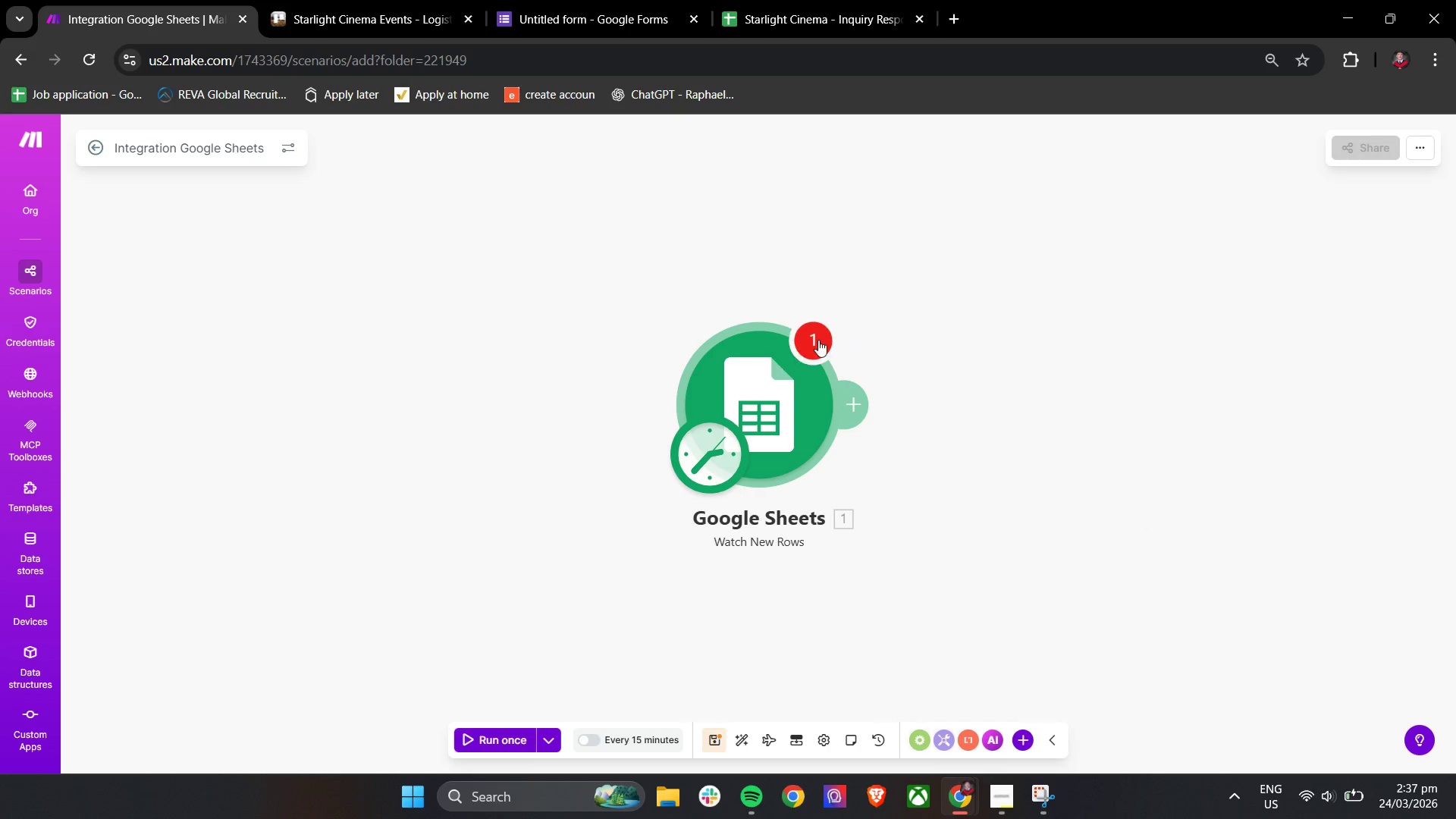 
left_click([820, 340])
 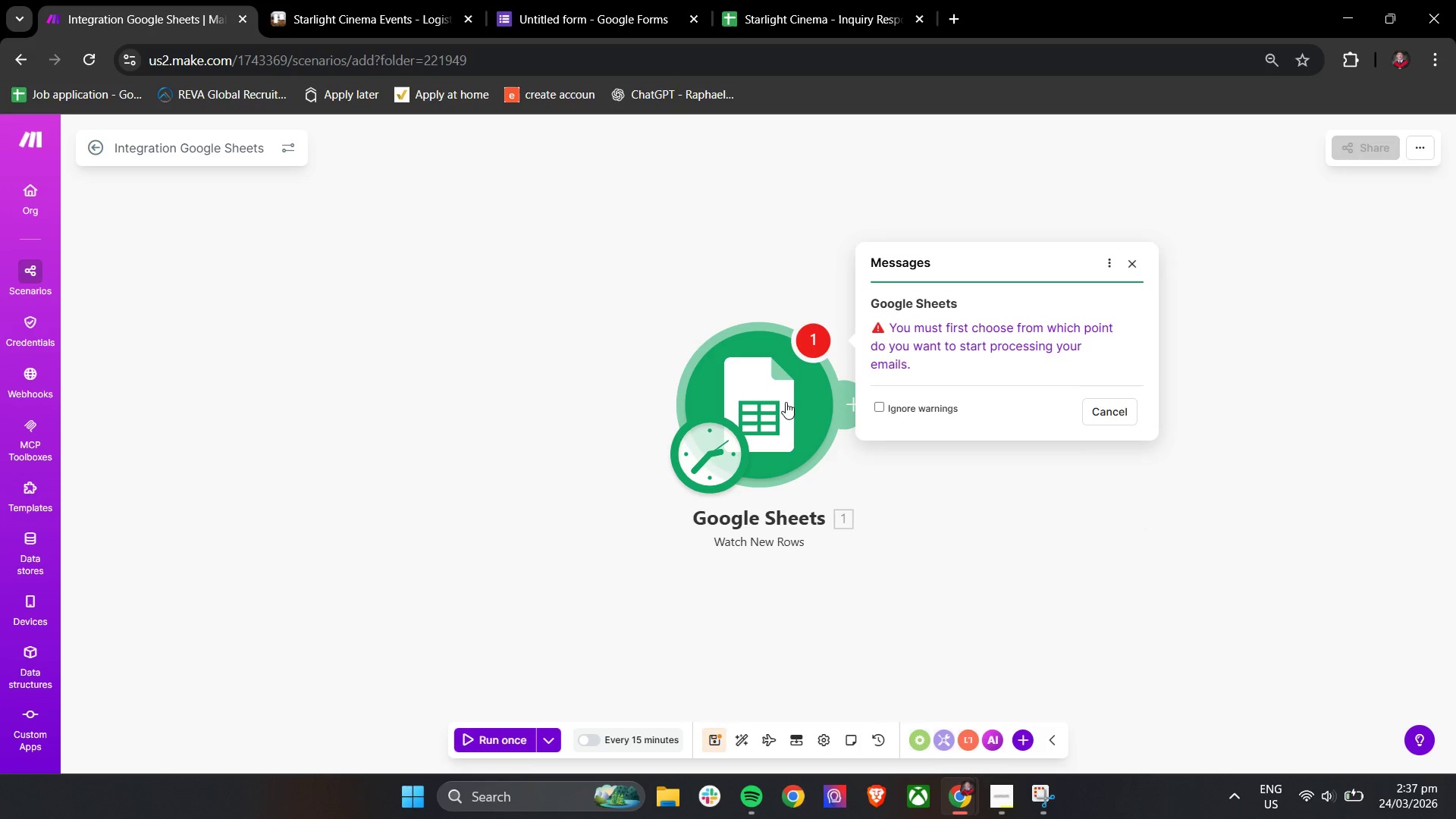 
right_click([786, 403])
 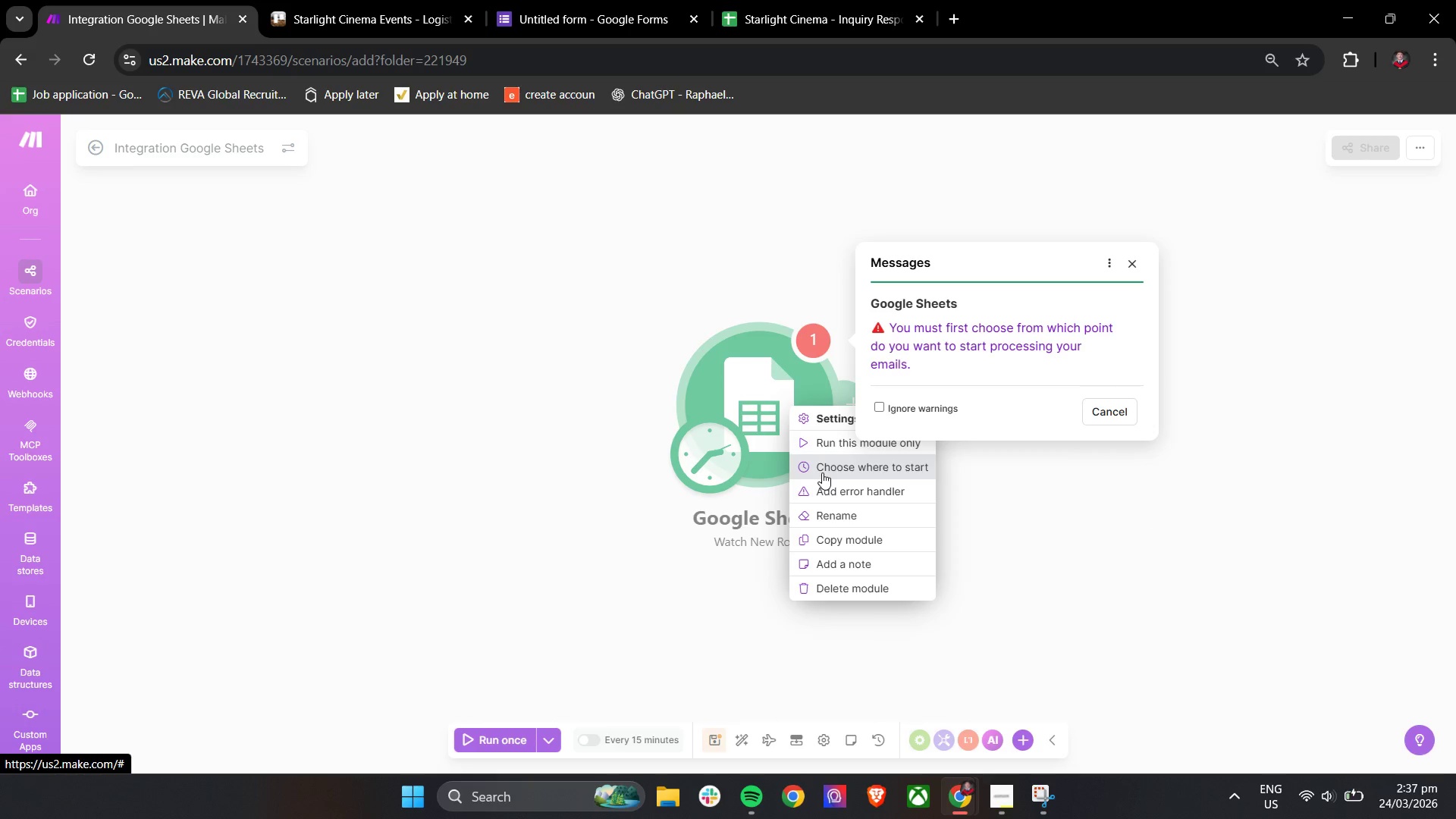 
left_click([824, 472])
 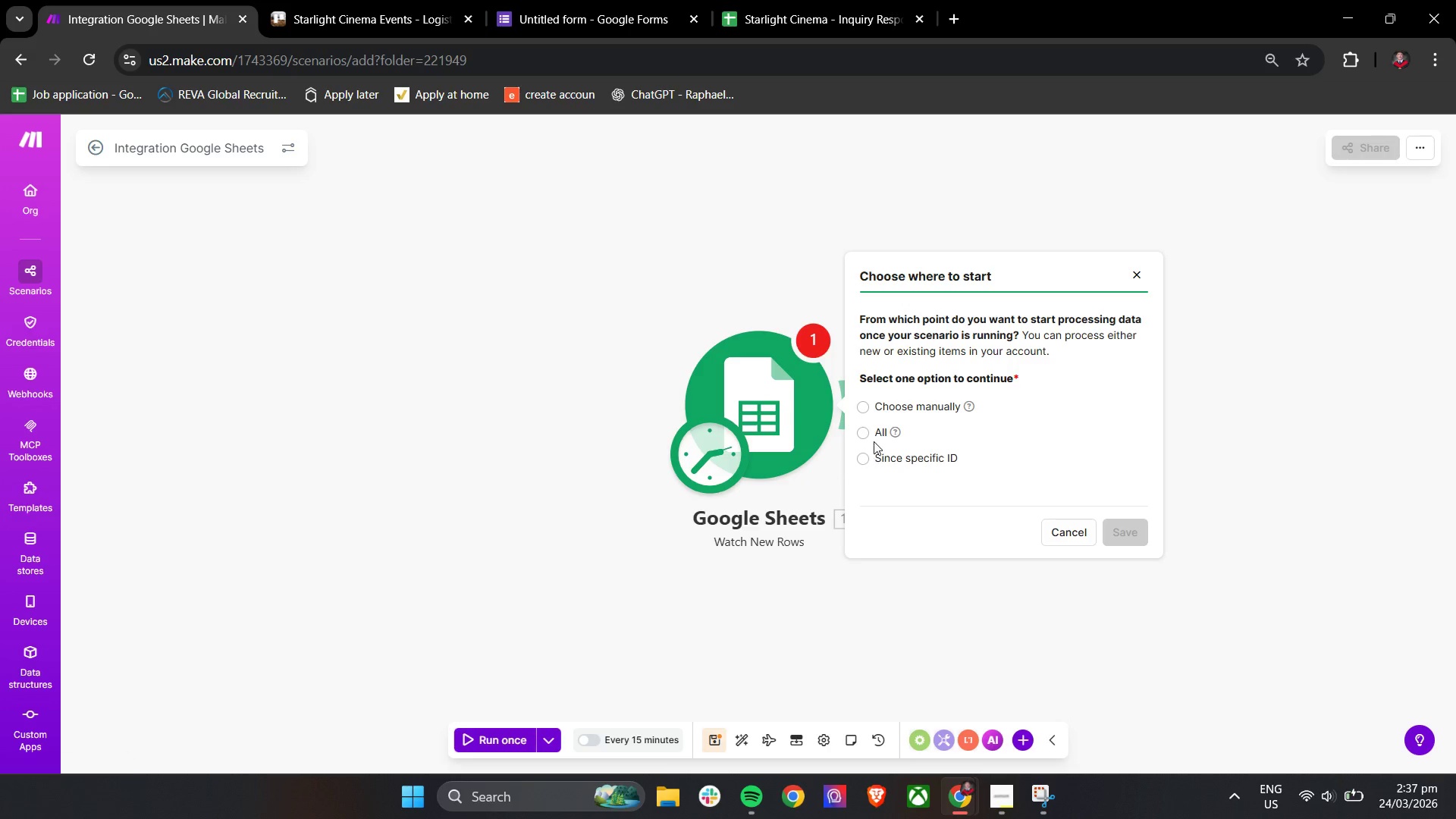 
left_click([874, 435])
 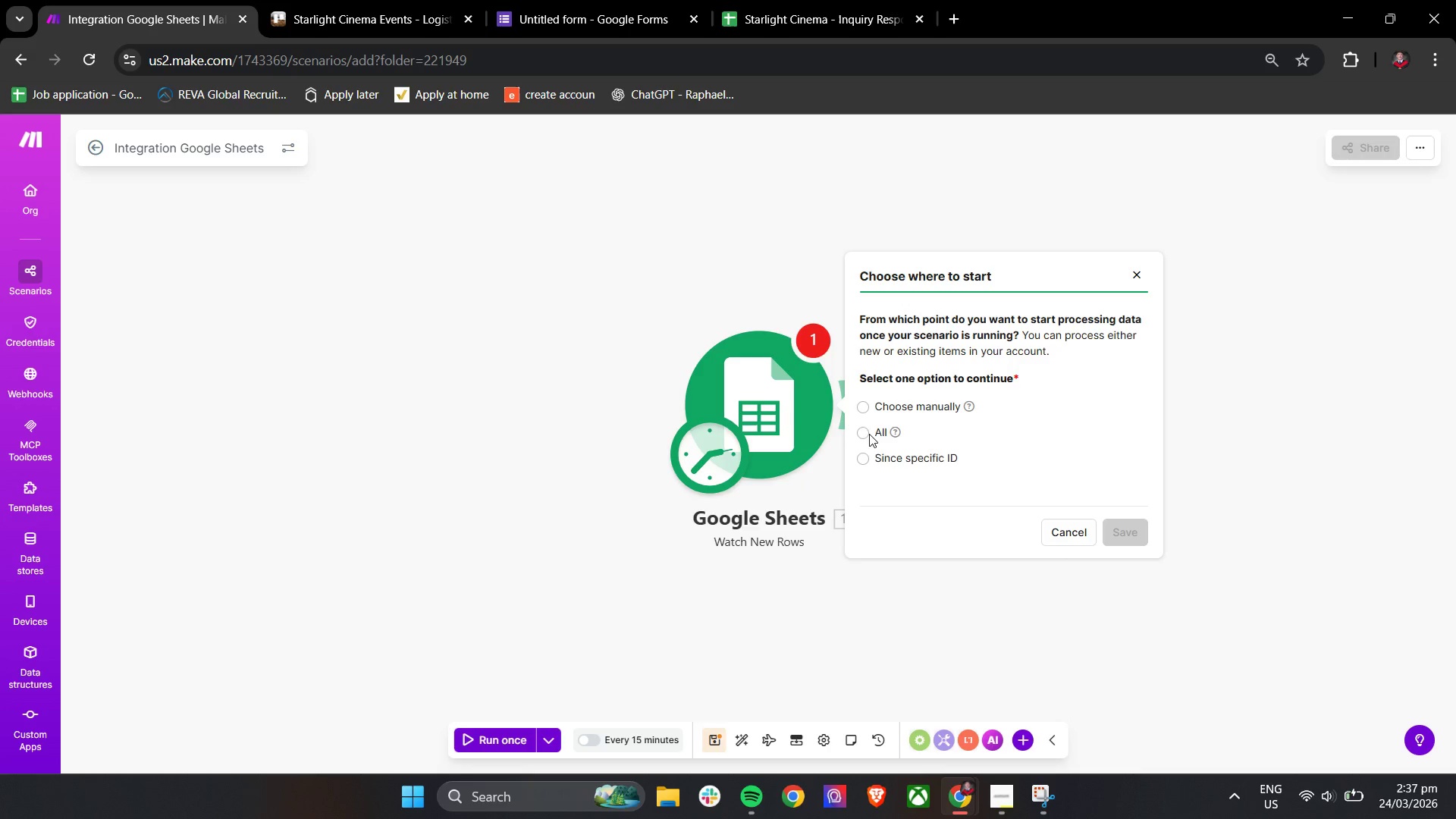 
left_click([863, 434])
 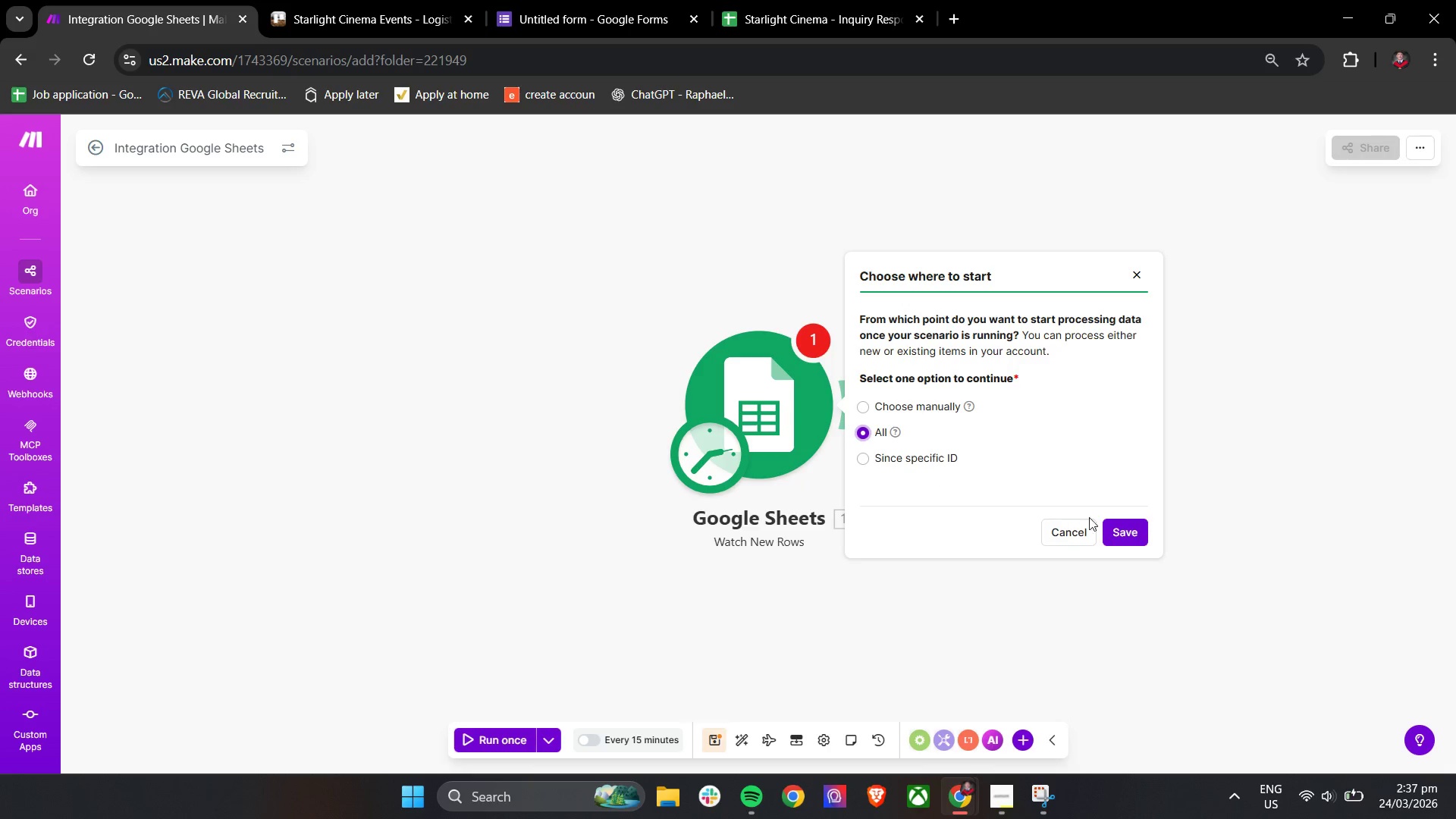 
left_click([1124, 531])
 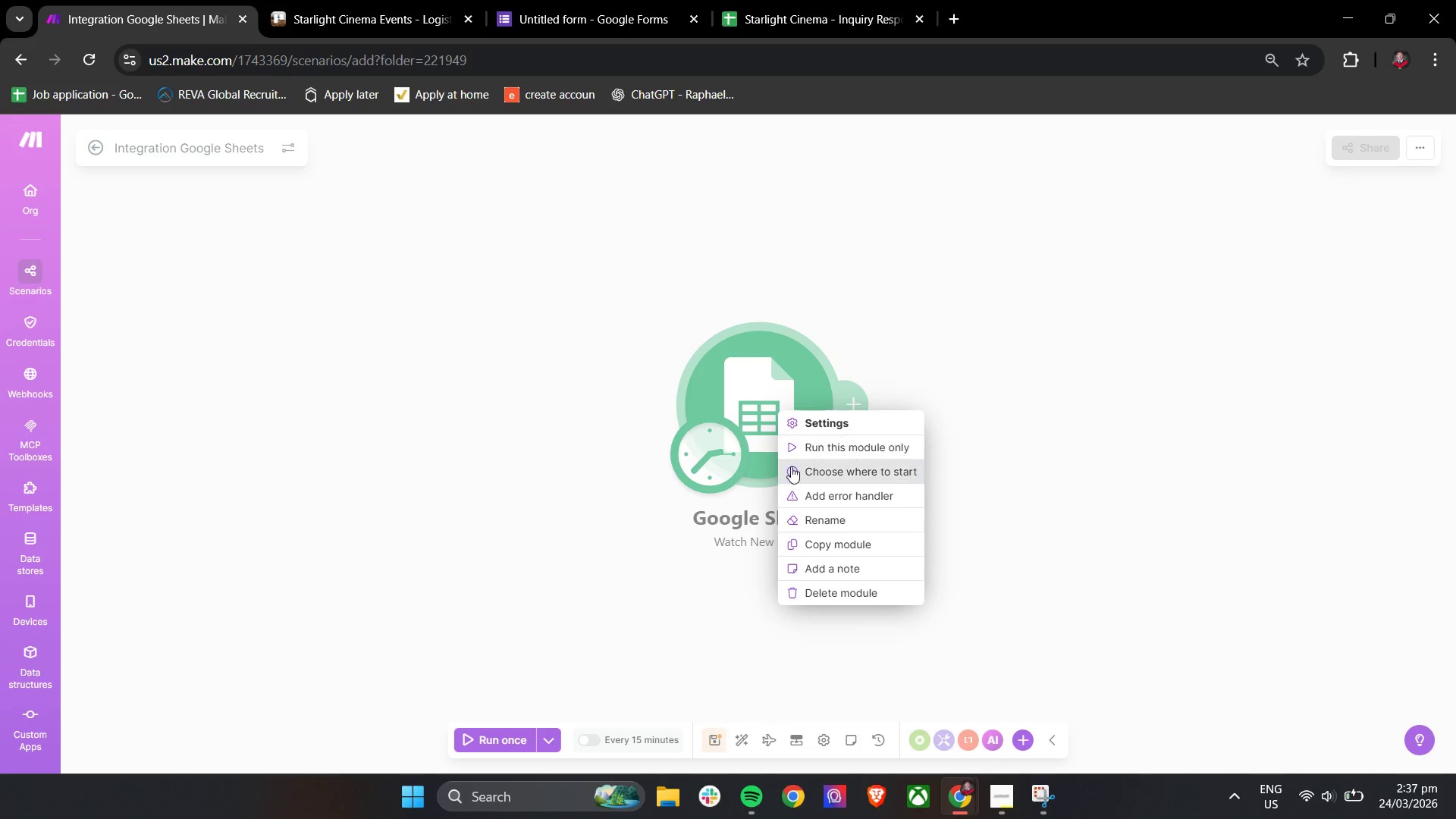 
left_click([817, 514])
 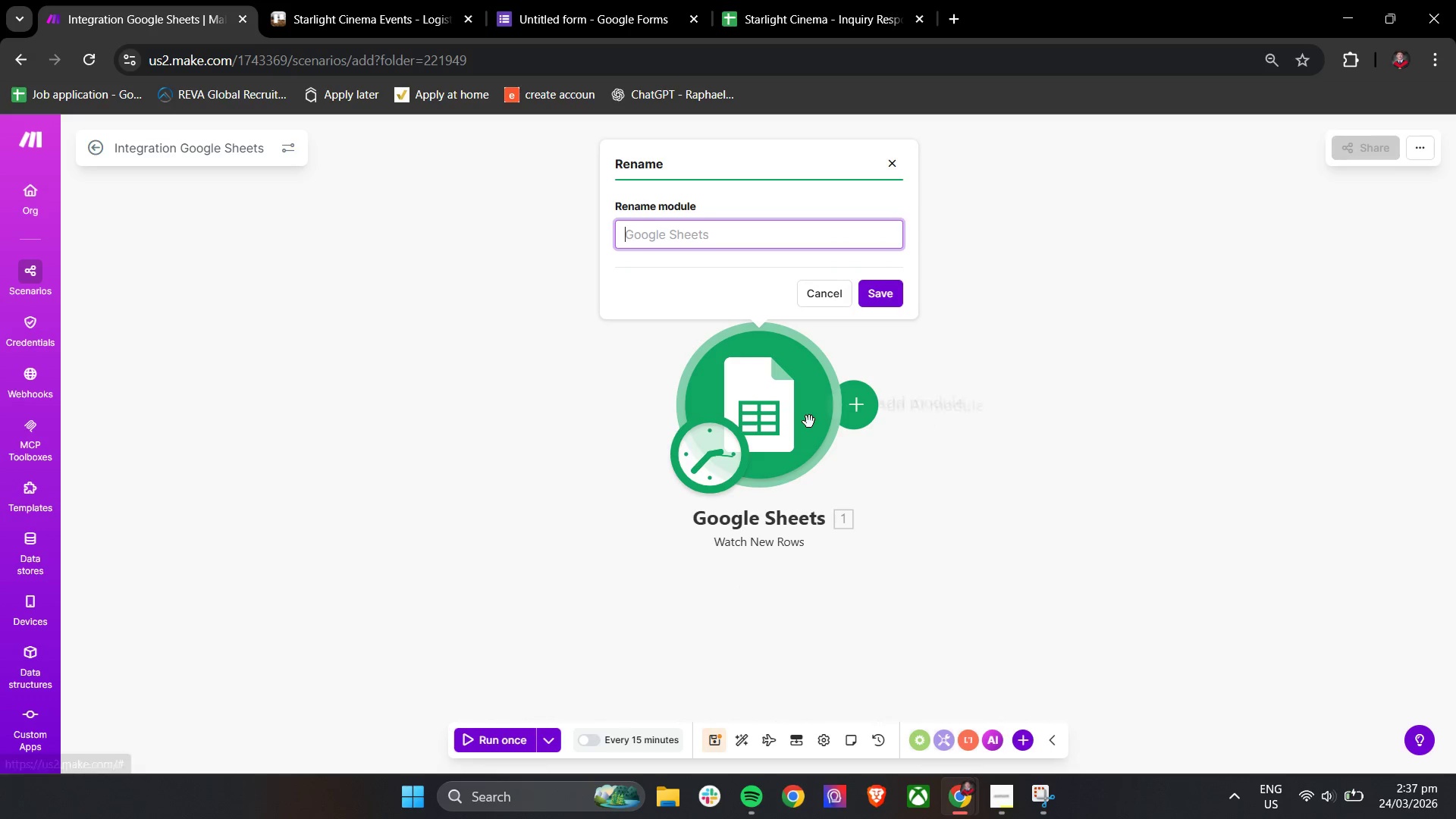 
type(Trigger - New inqui)
key(Backspace)
key(Backspace)
key(Backspace)
key(Backspace)
key(Backspace)
type(Inquiry Submitted)
 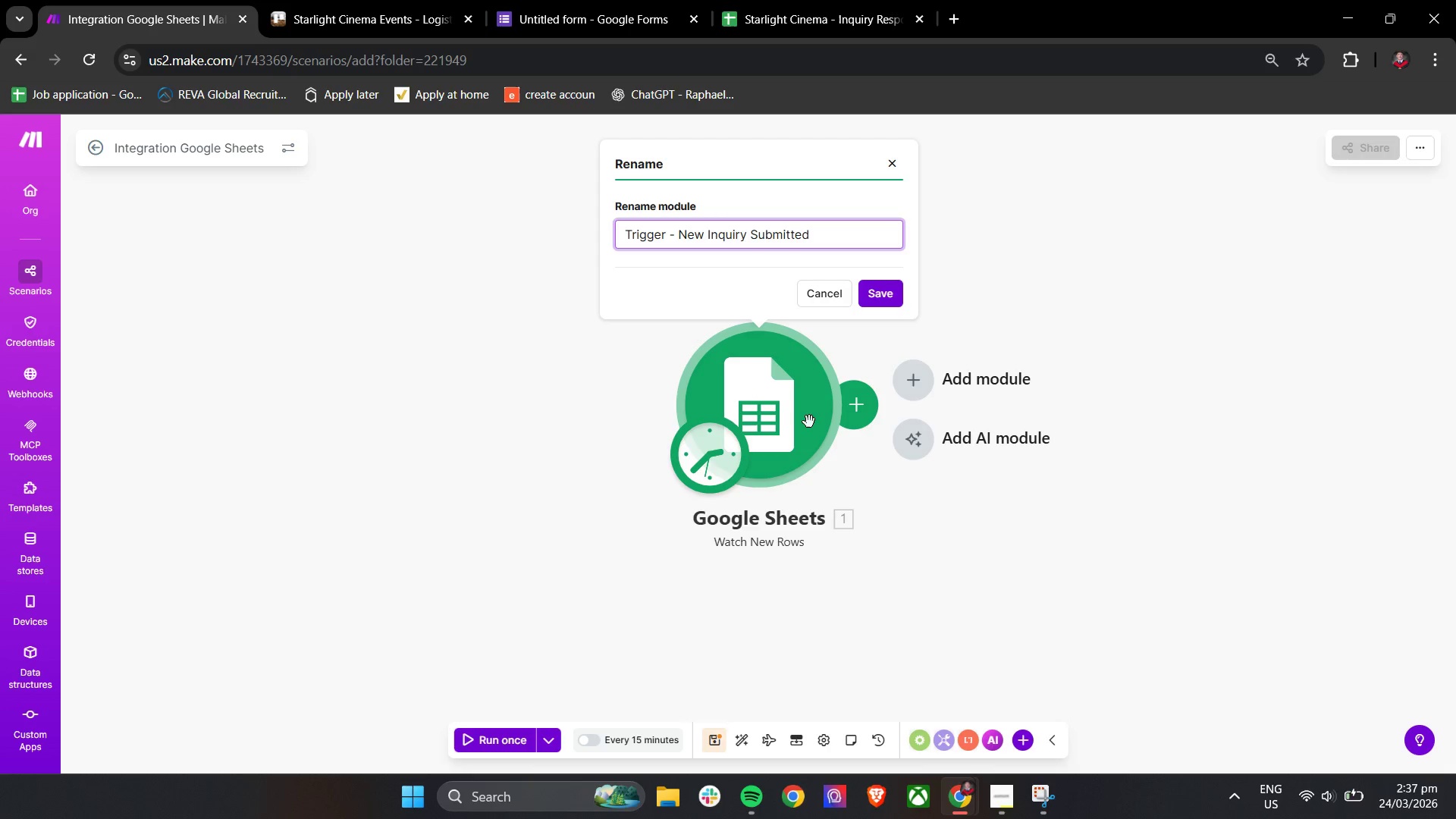 
left_click([877, 295])
 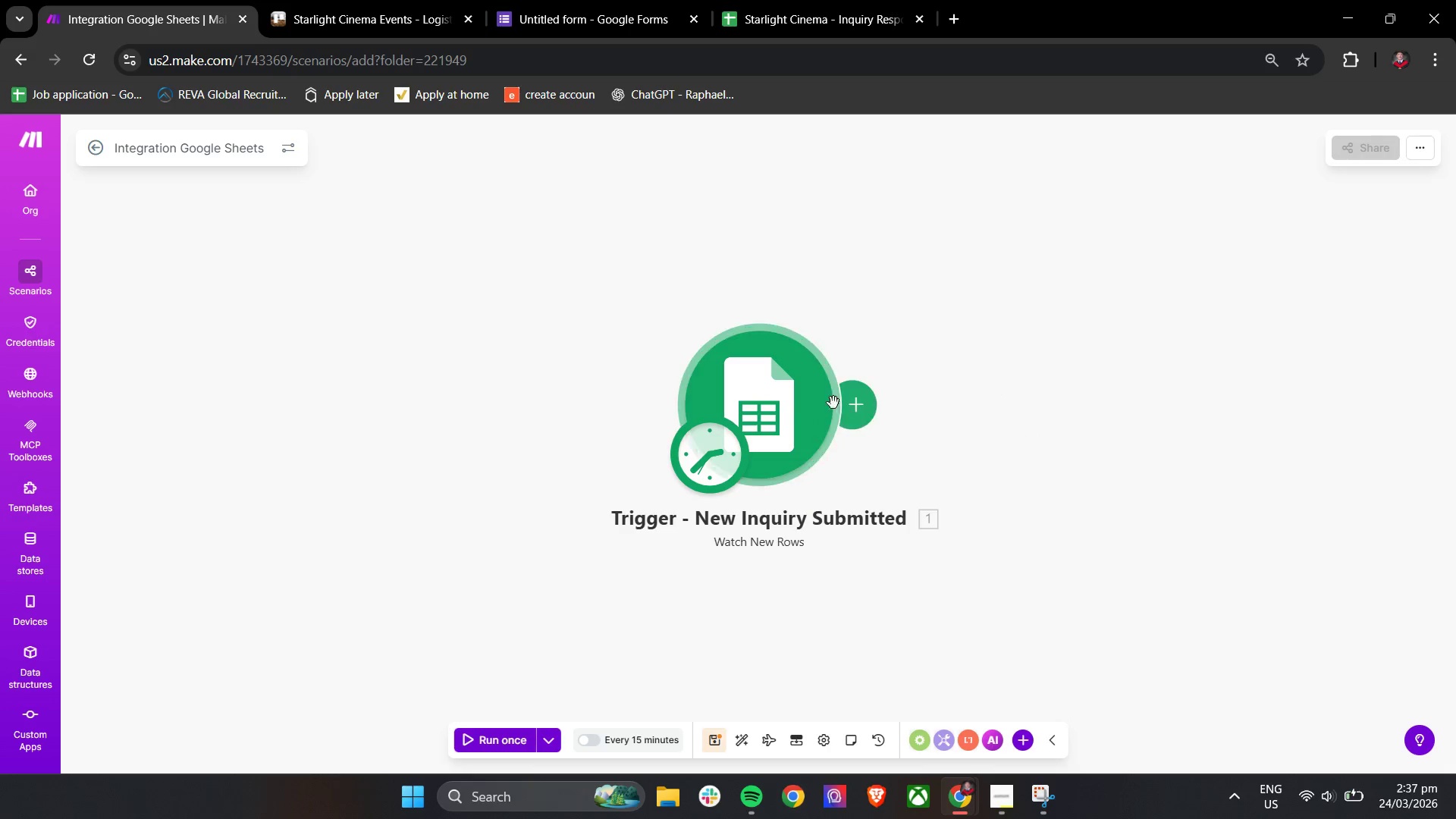 
left_click([806, 415])
 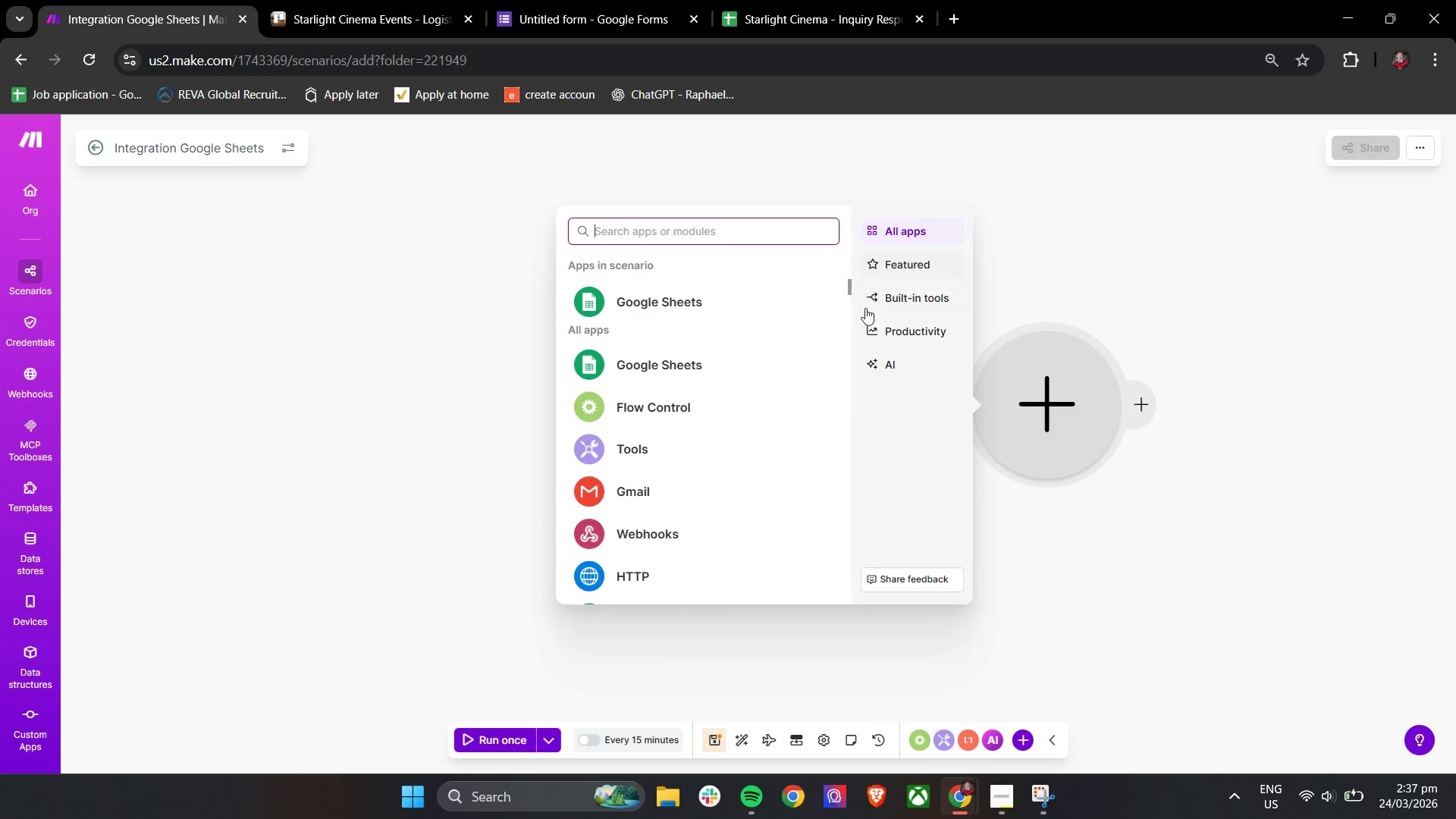 
left_click([1084, 216])
 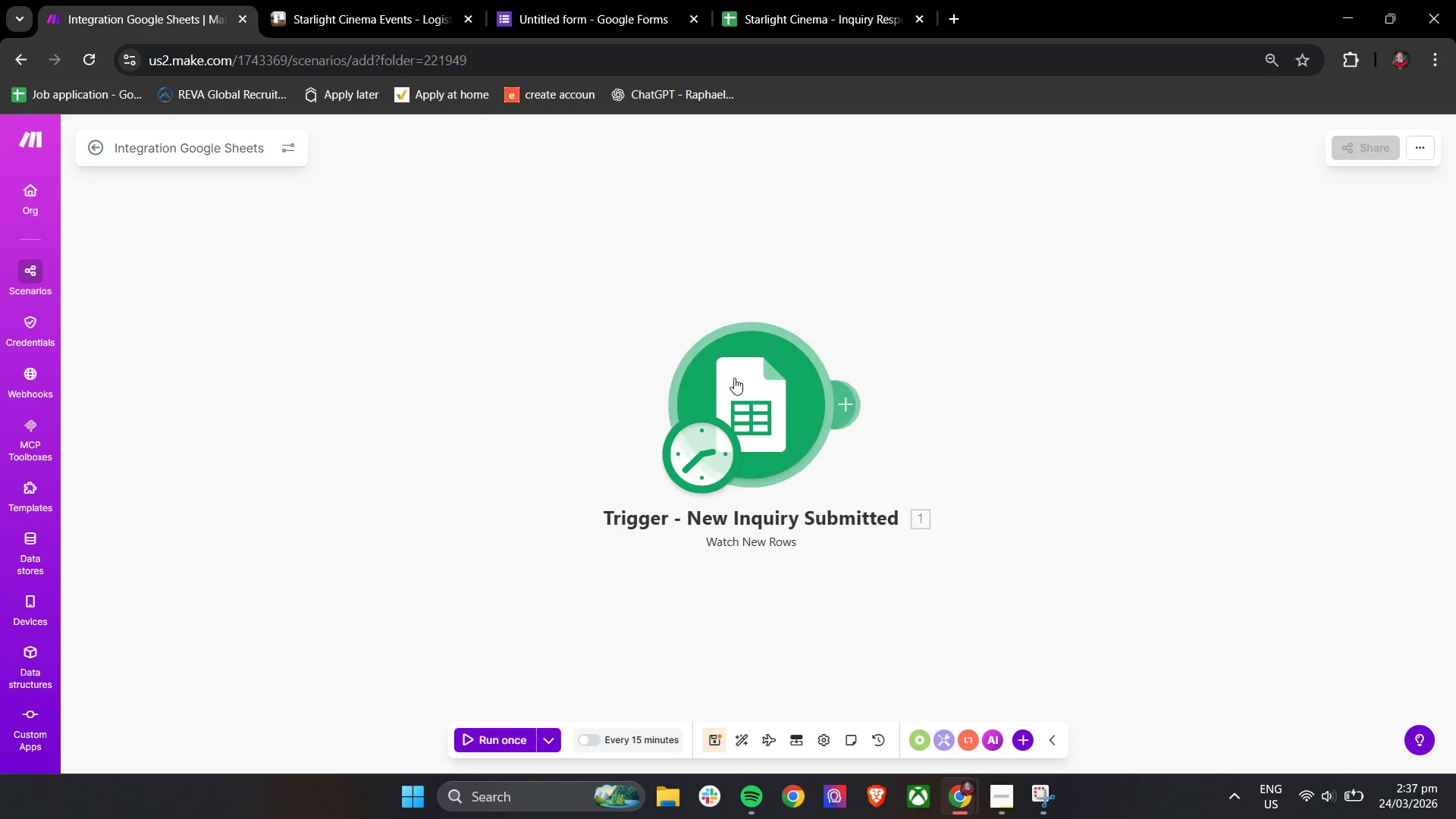 
left_click([730, 379])
 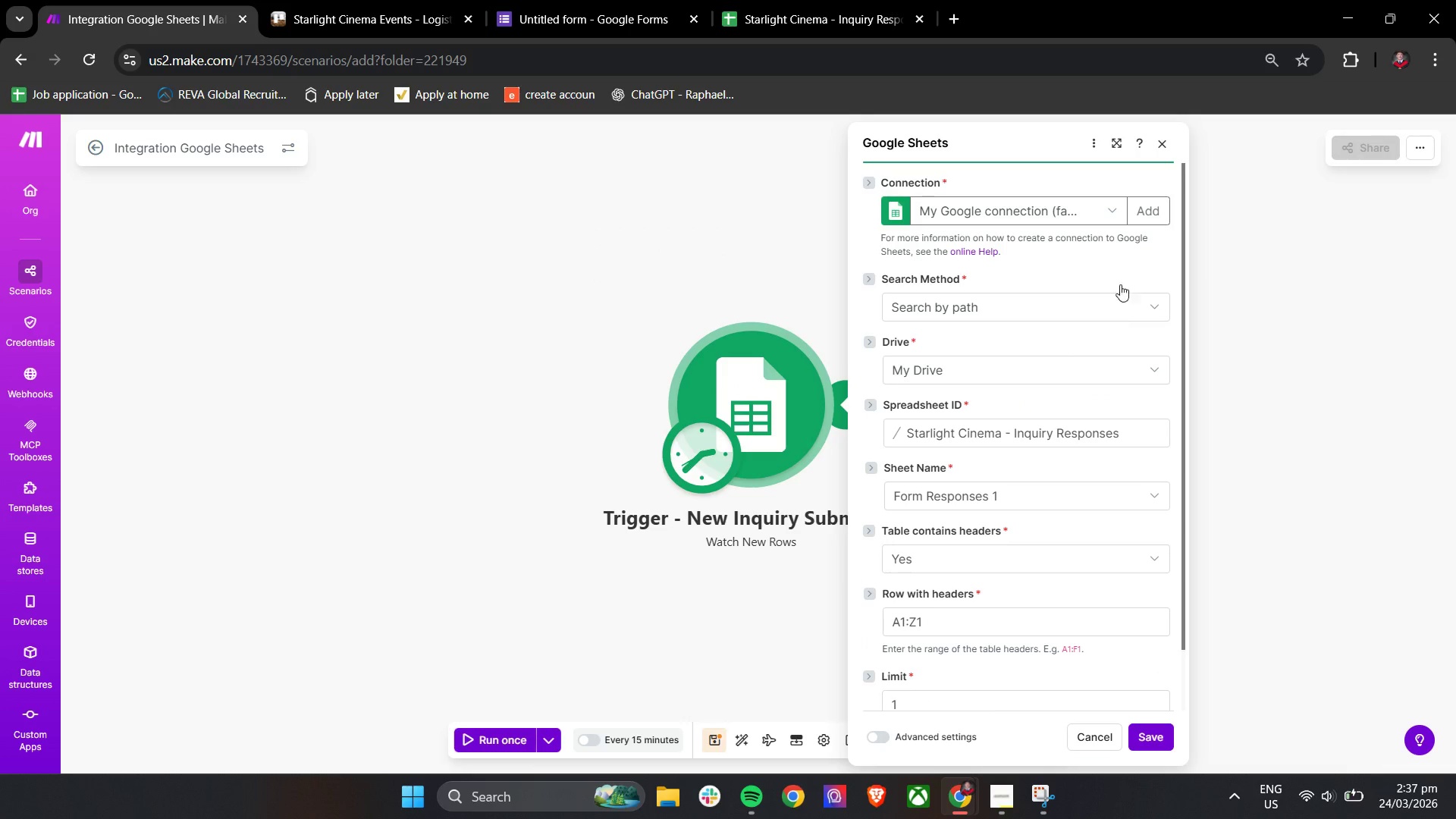 
left_click([1119, 143])
 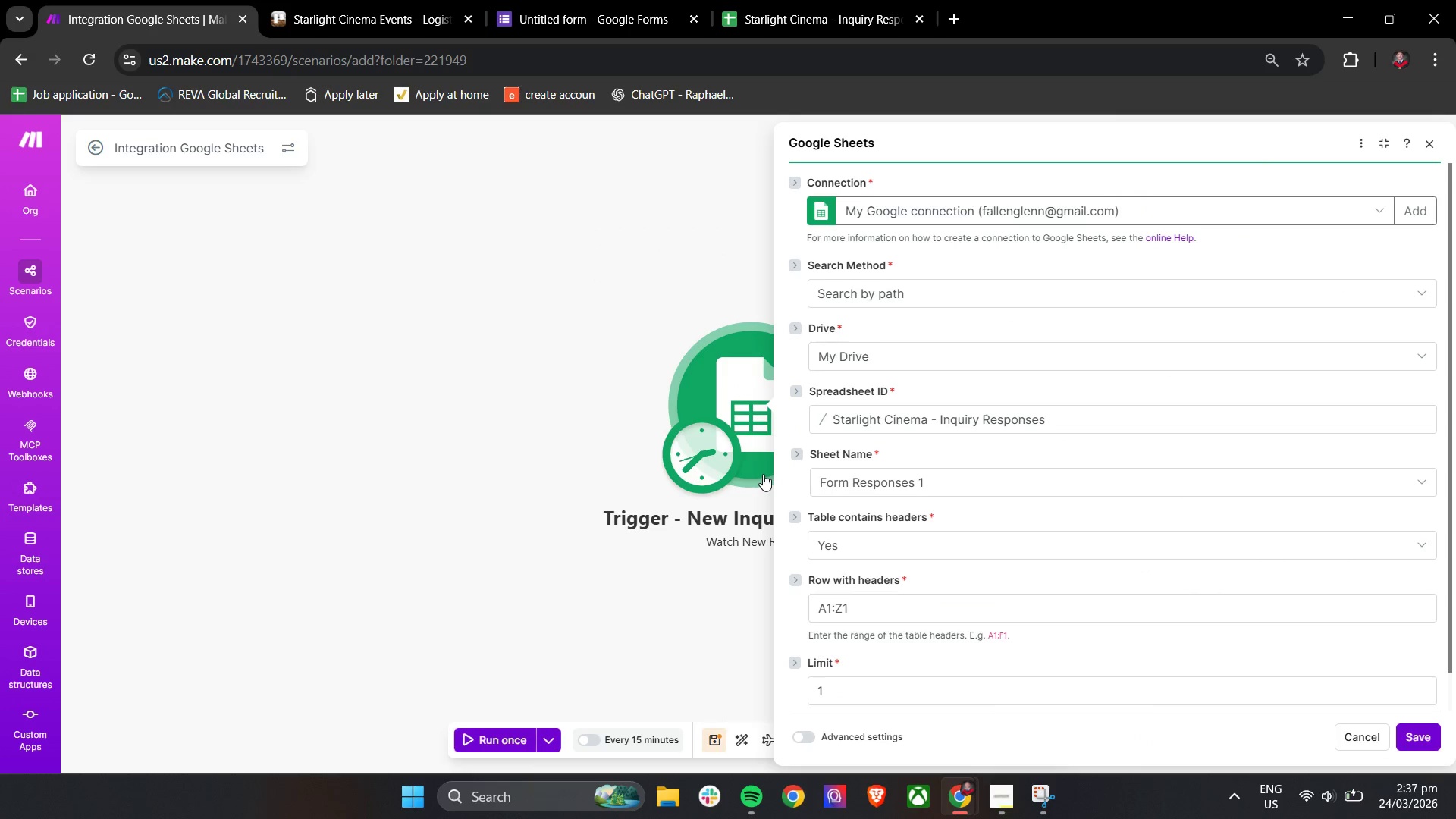 
scroll: coordinate [632, 479], scroll_direction: down, amount: 1.0
 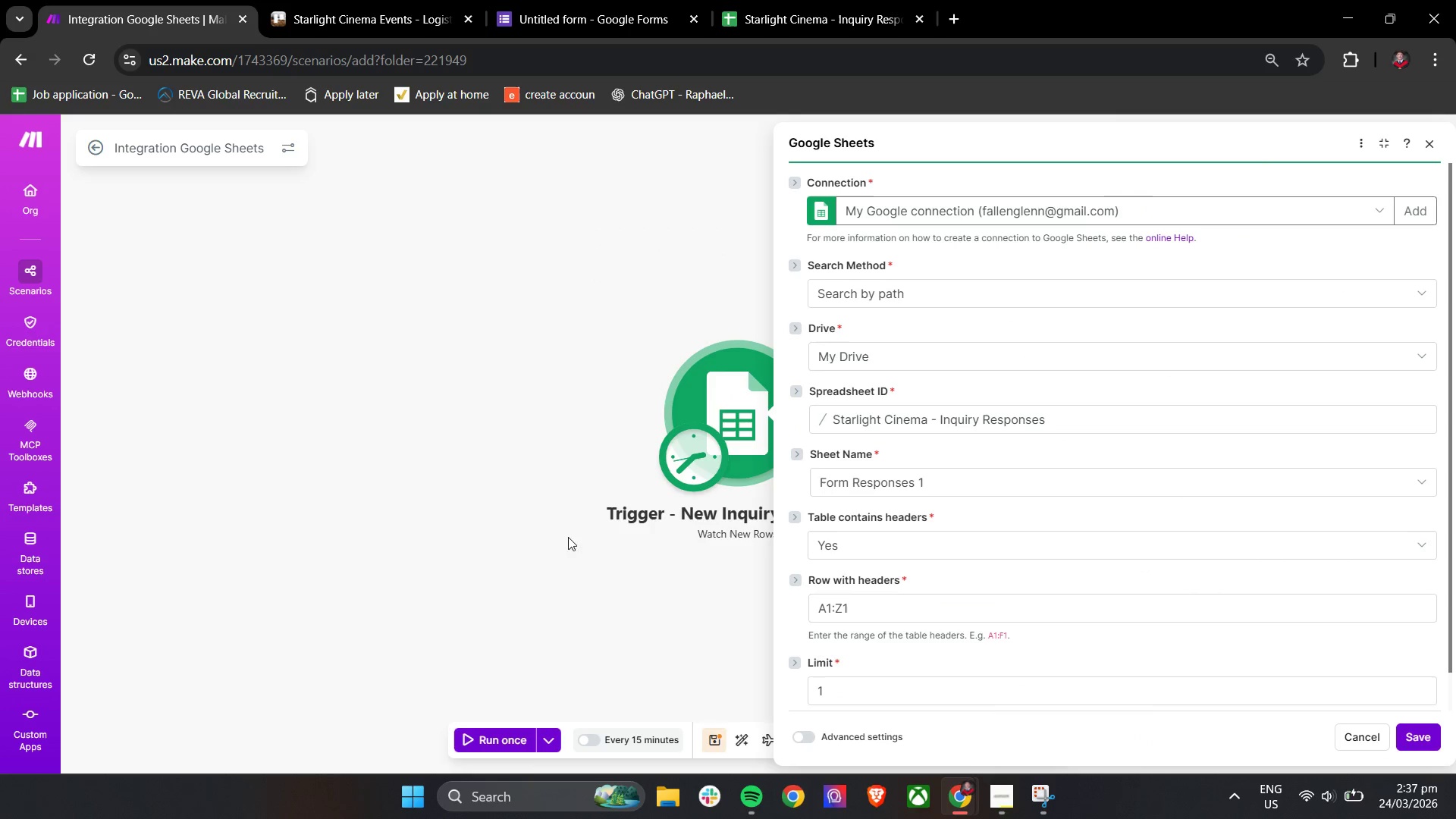 
left_click([564, 479])
 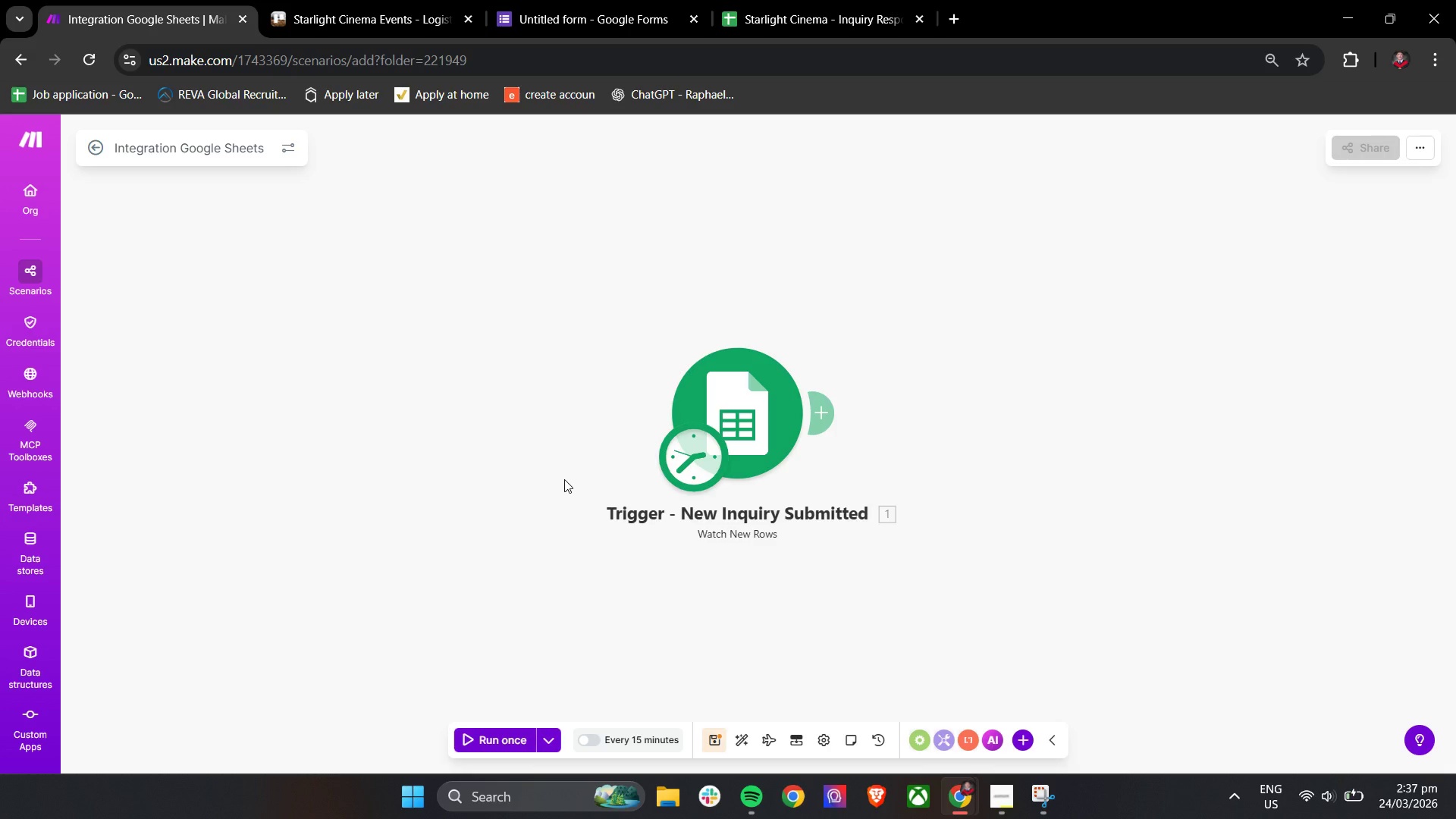 
wait(6.41)
 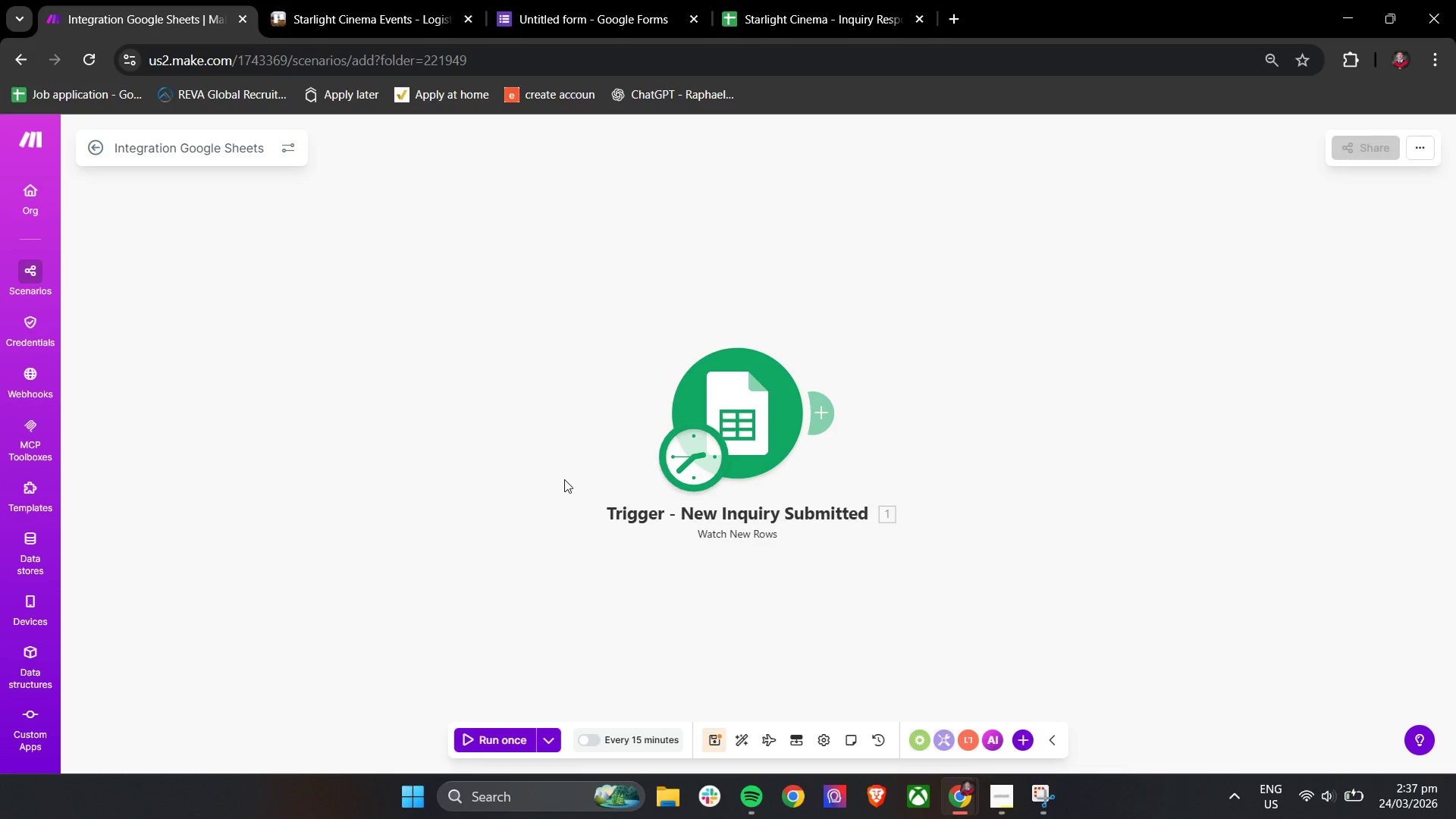 
left_click([750, 418])
 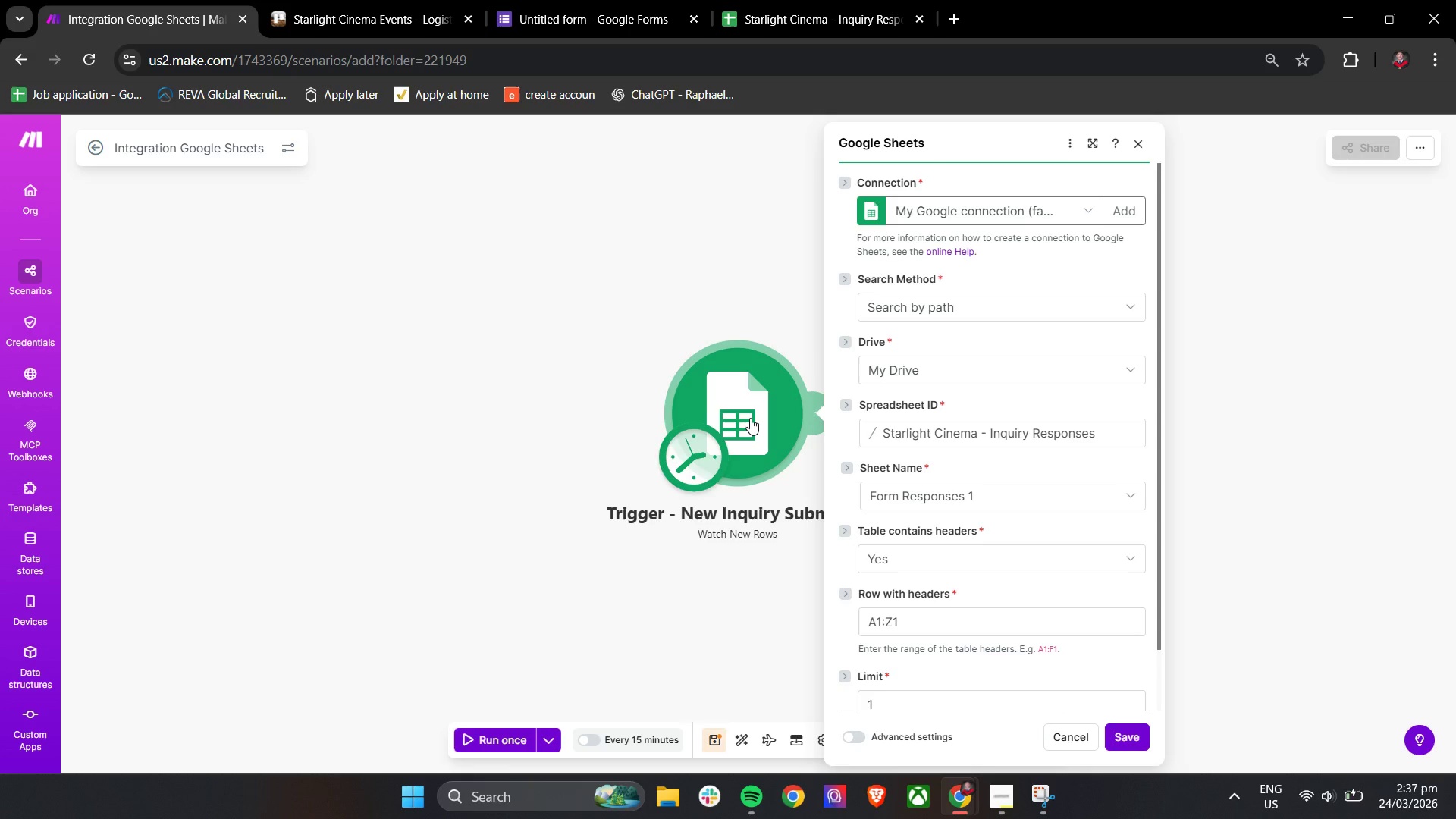 
wait(11.69)
 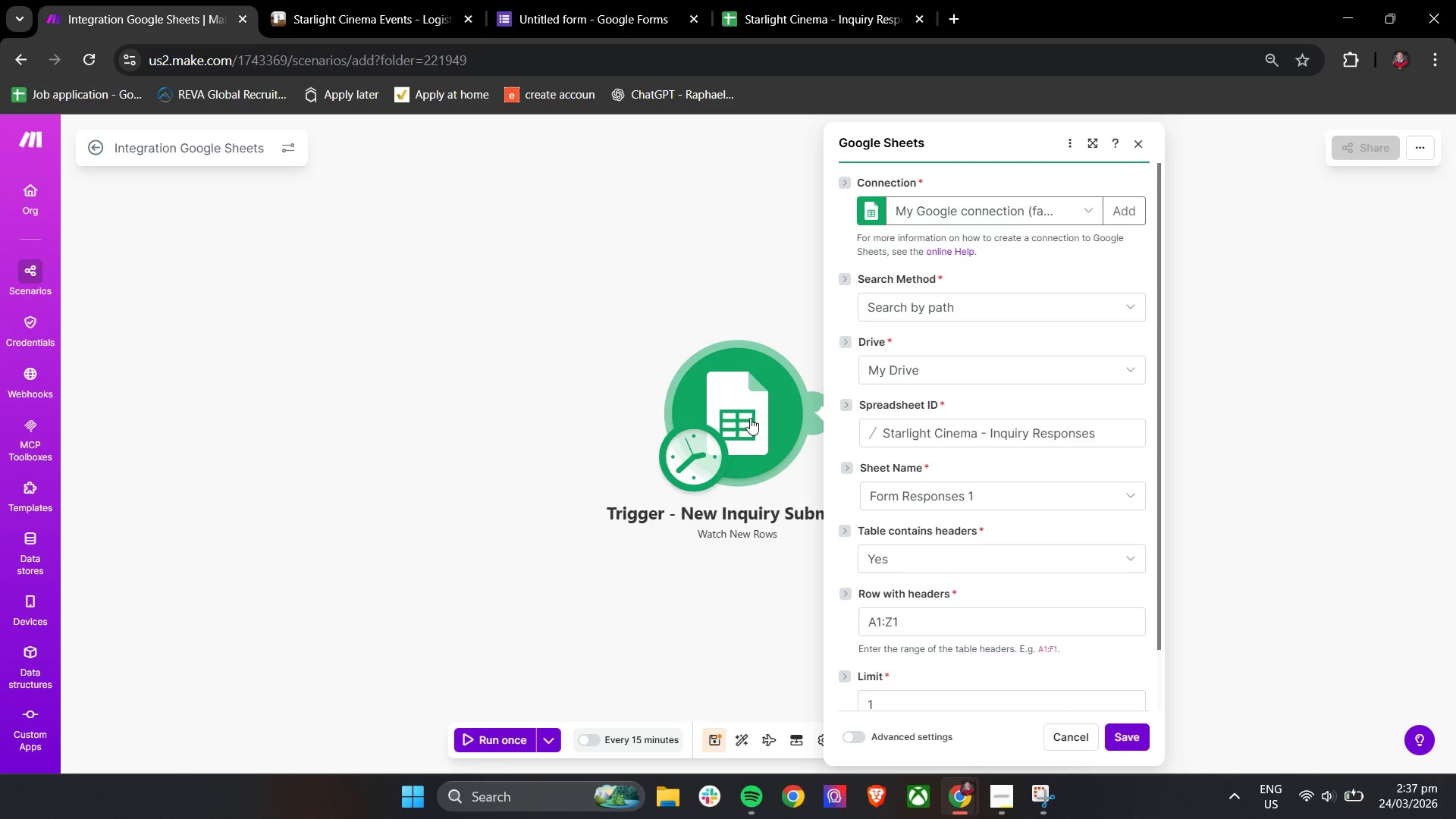 
left_click([1134, 739])
 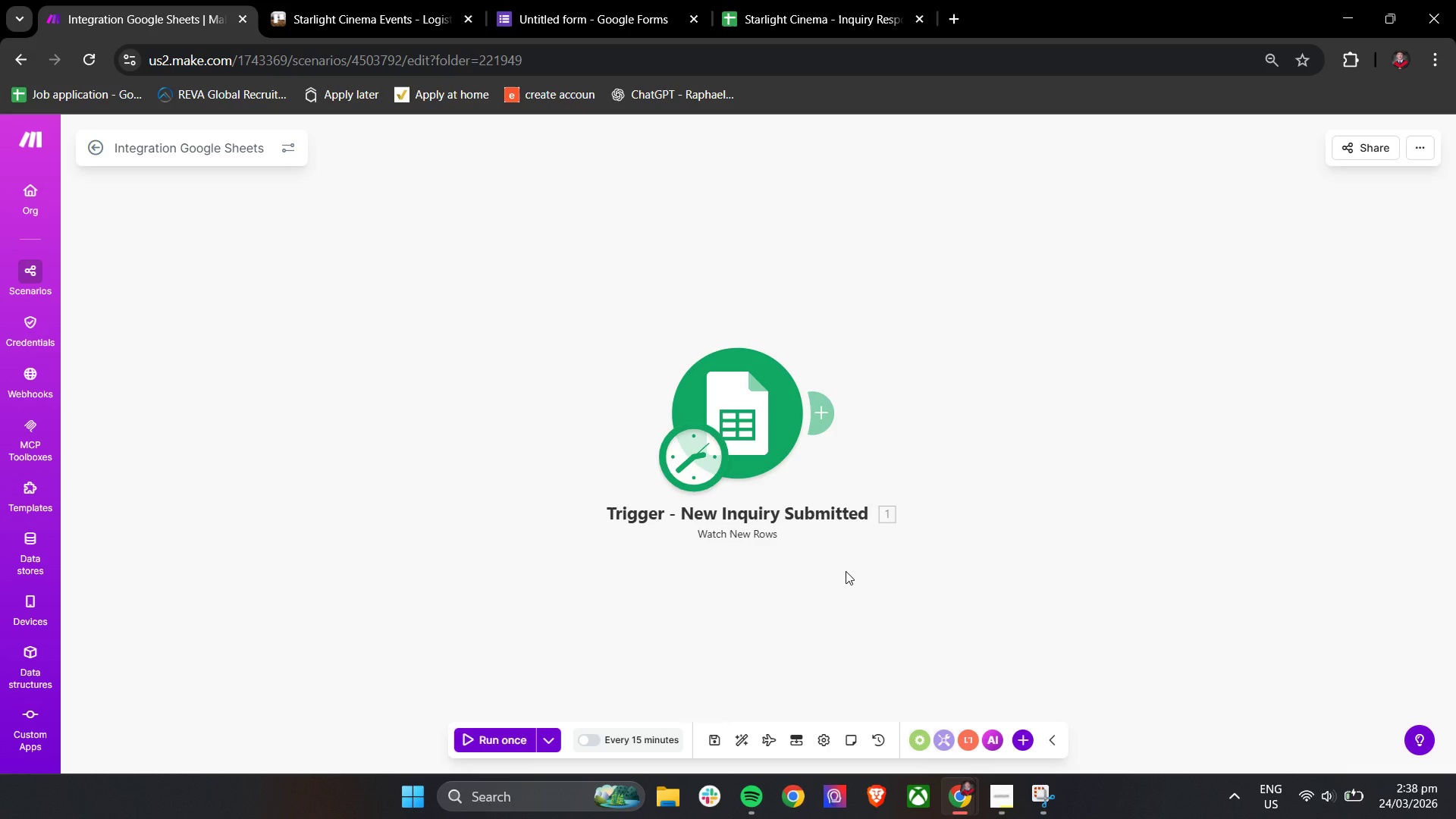 
wait(11.34)
 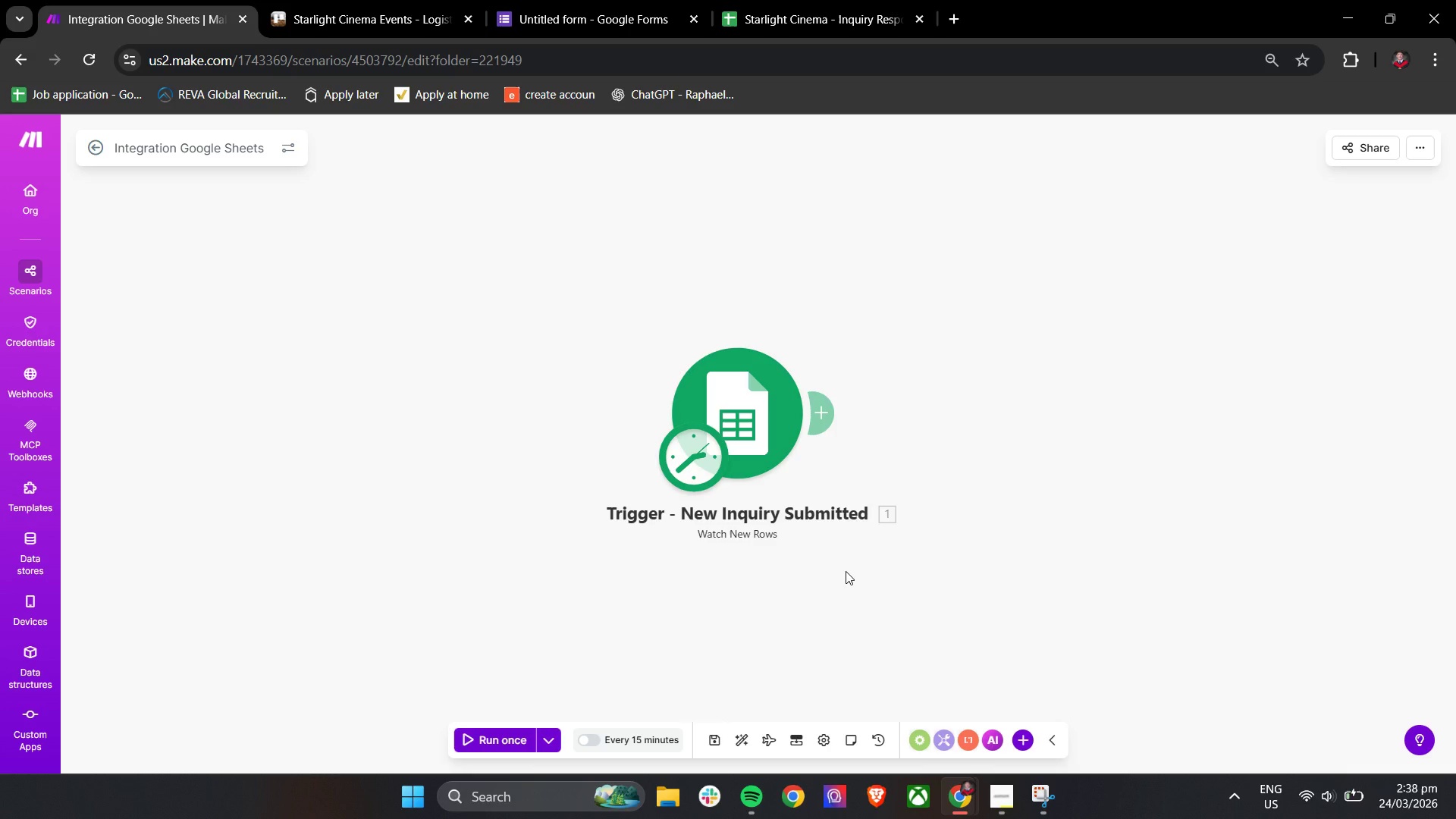 
left_click([826, 407])
 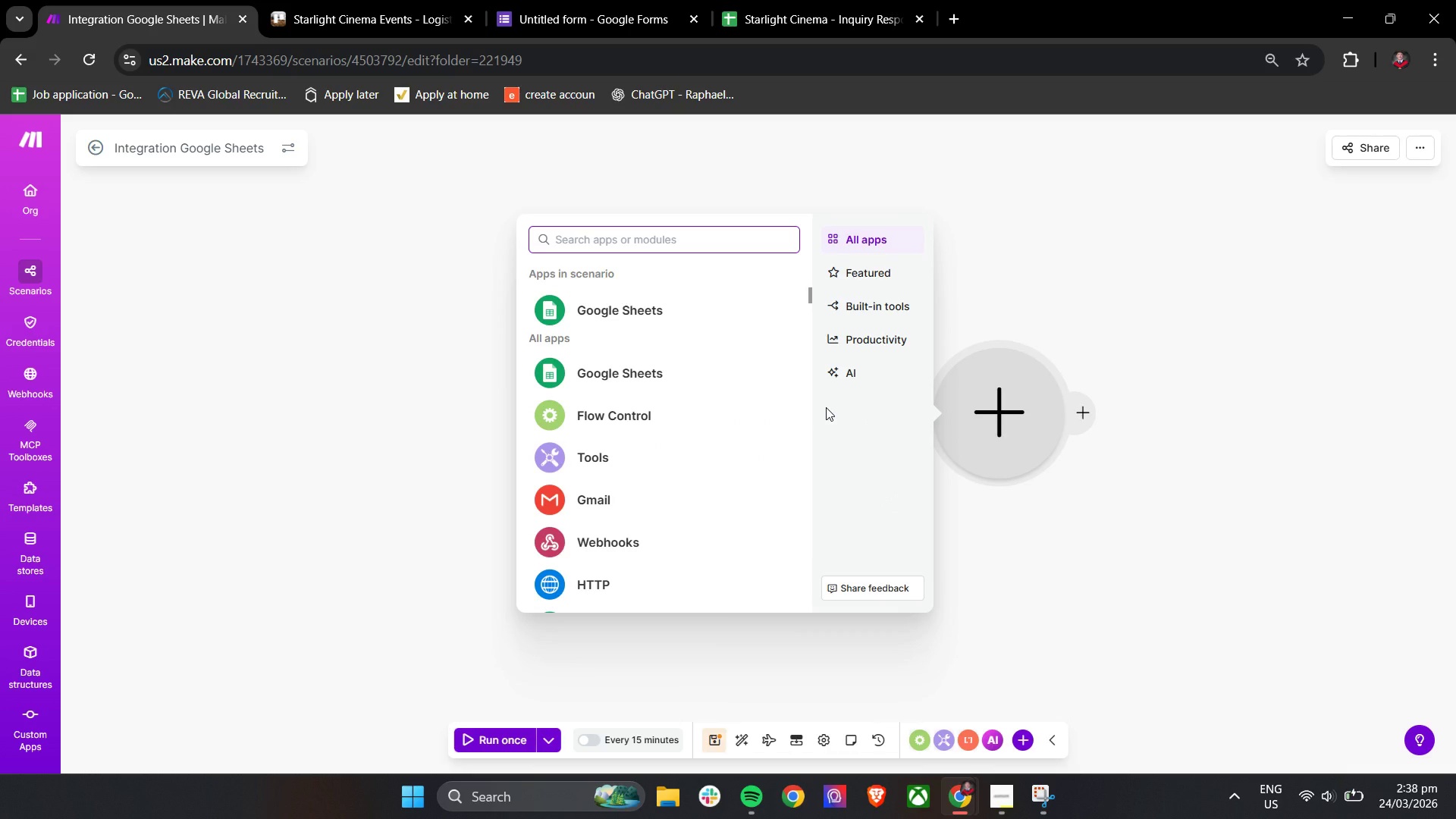 
left_click([1042, 235])
 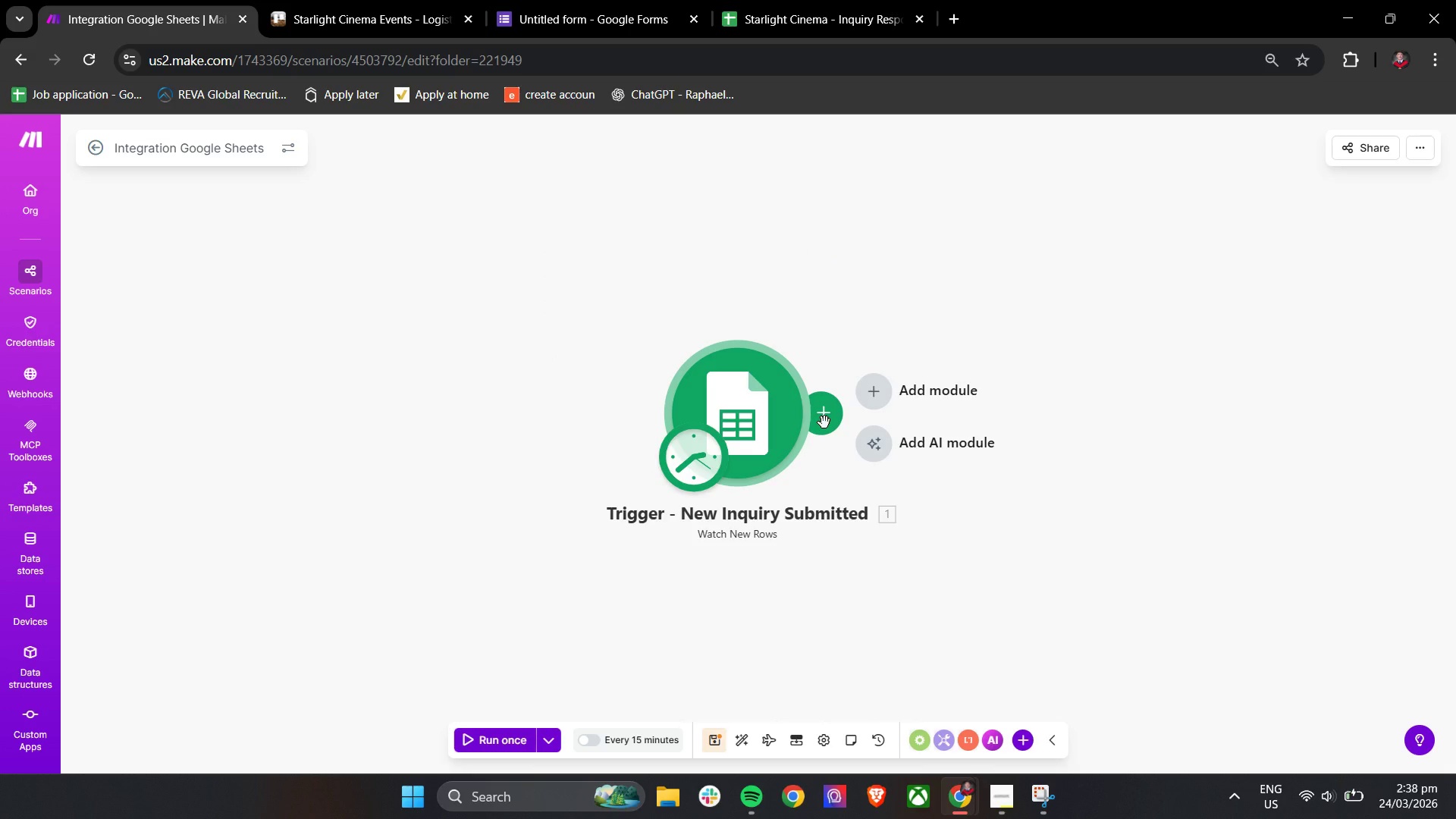 
wait(6.91)
 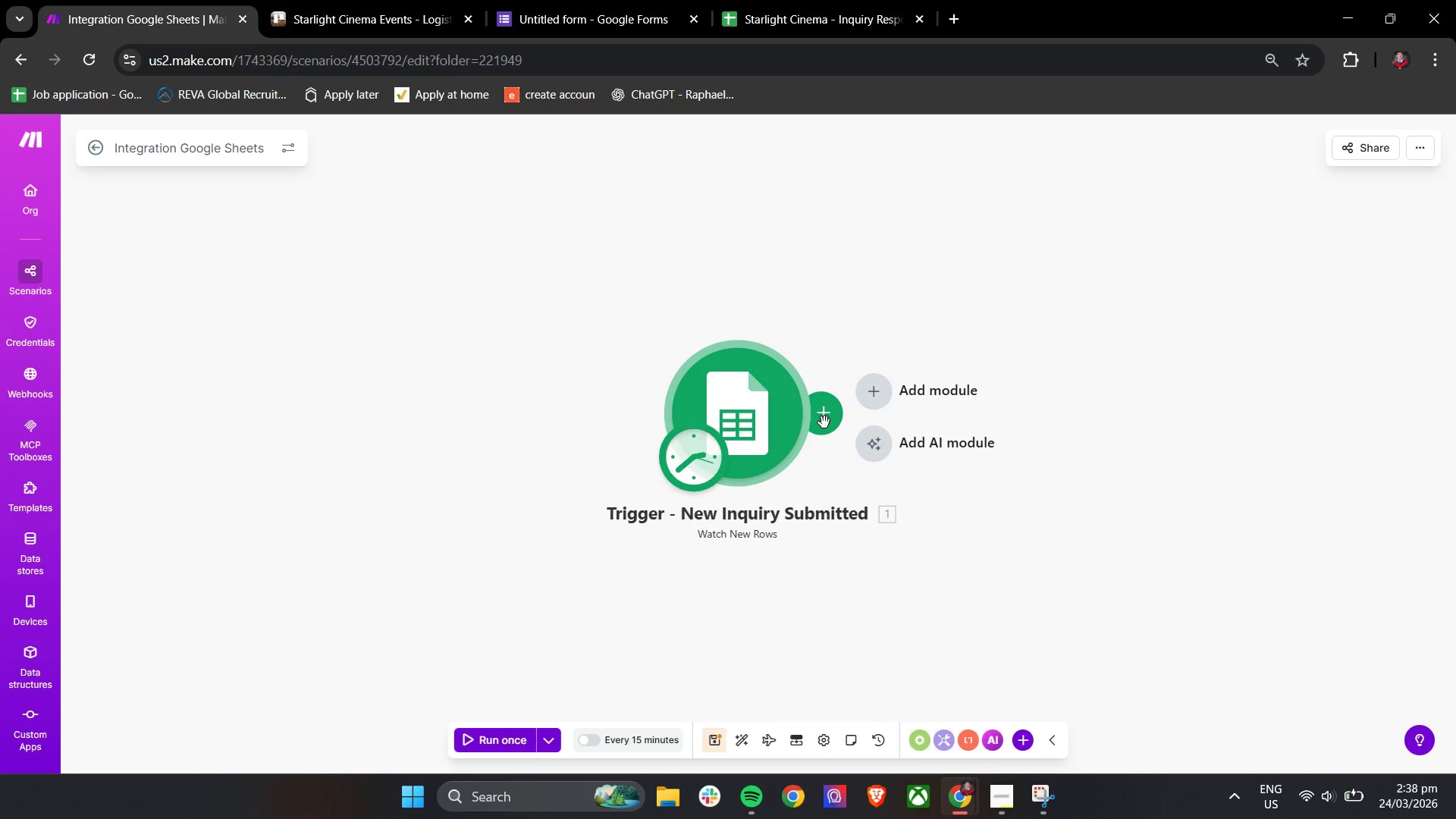 
right_click([824, 422])
 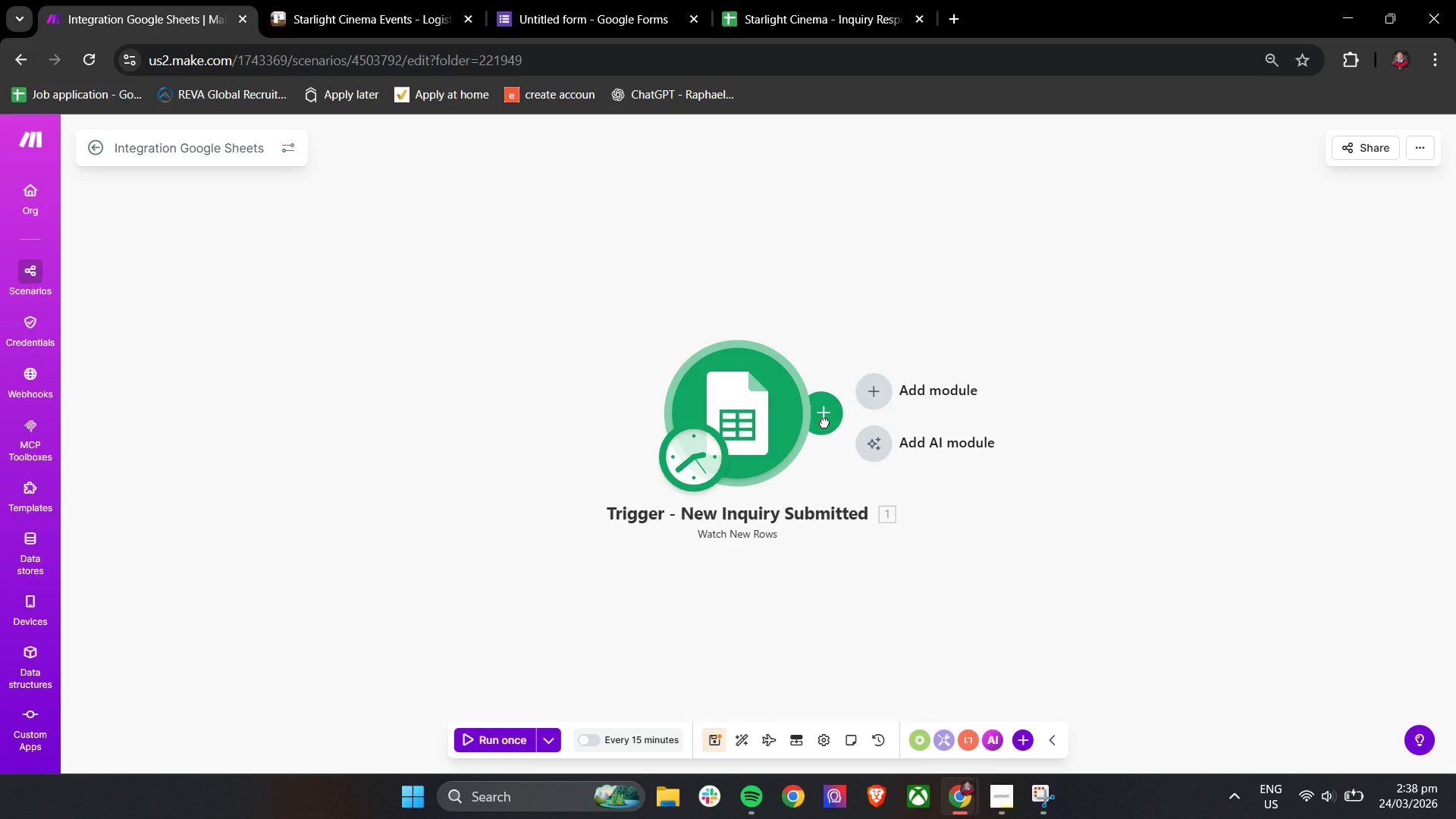 
left_click([824, 422])
 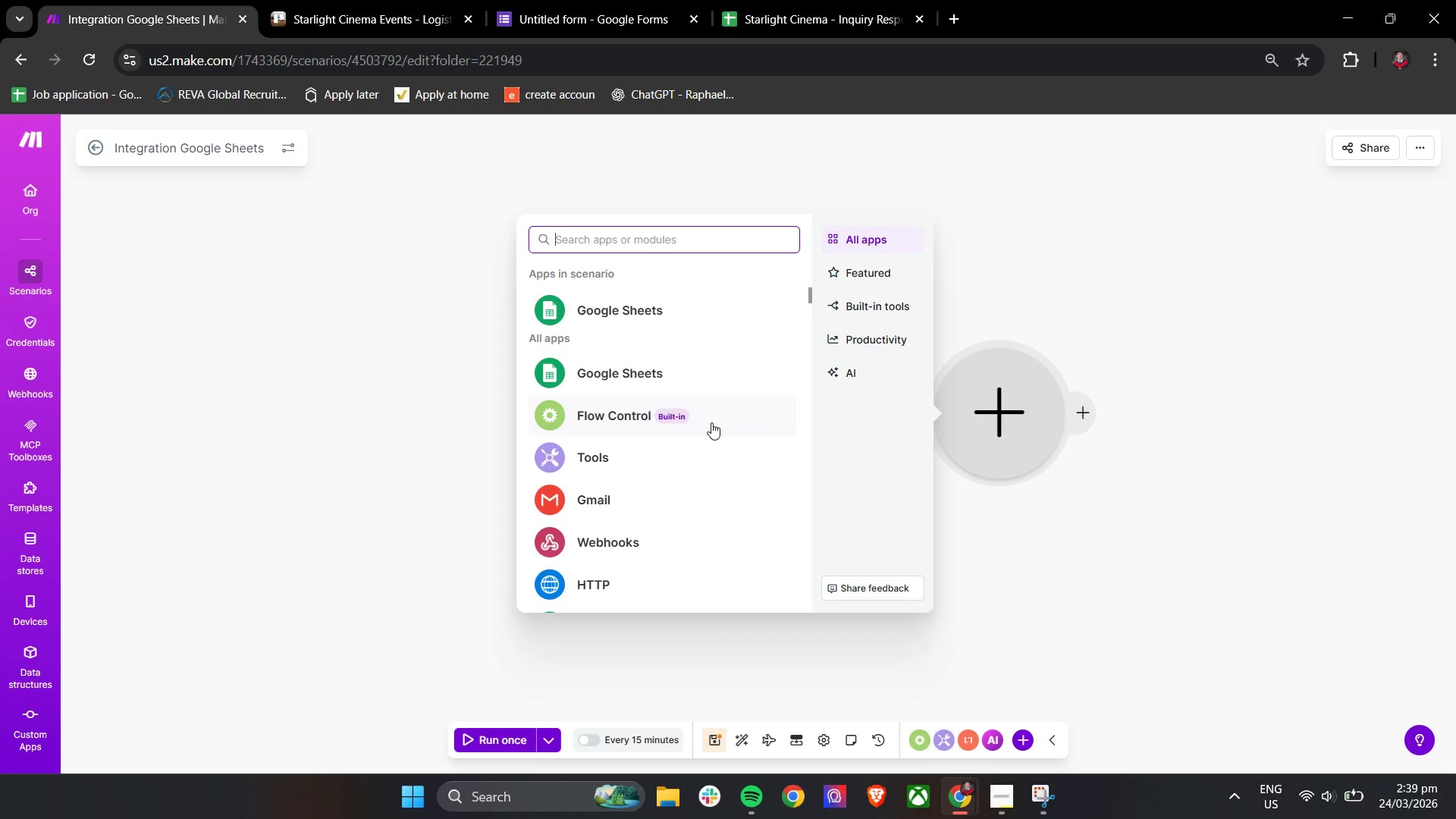 
wait(52.44)
 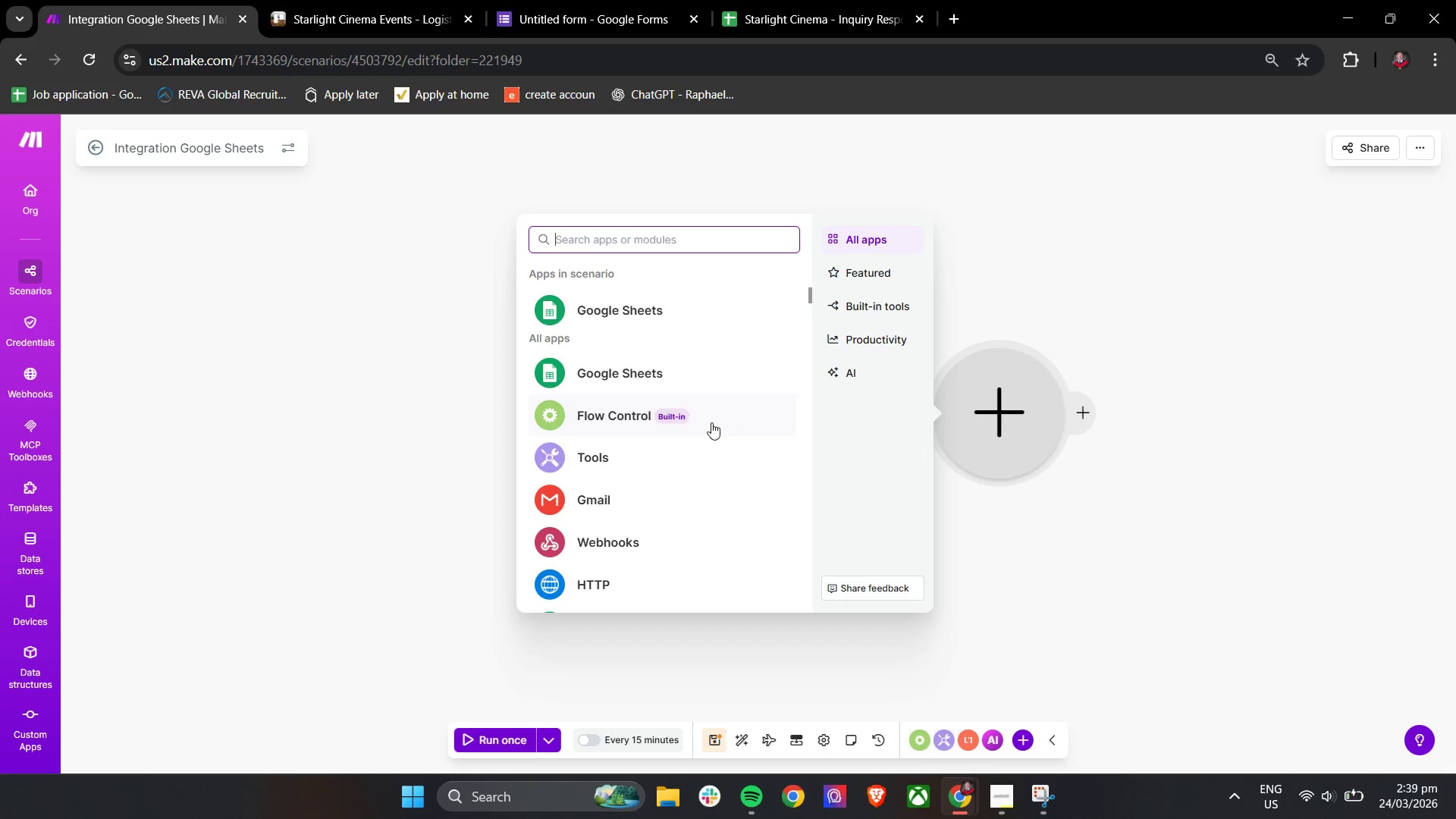 
left_click([644, 418])
 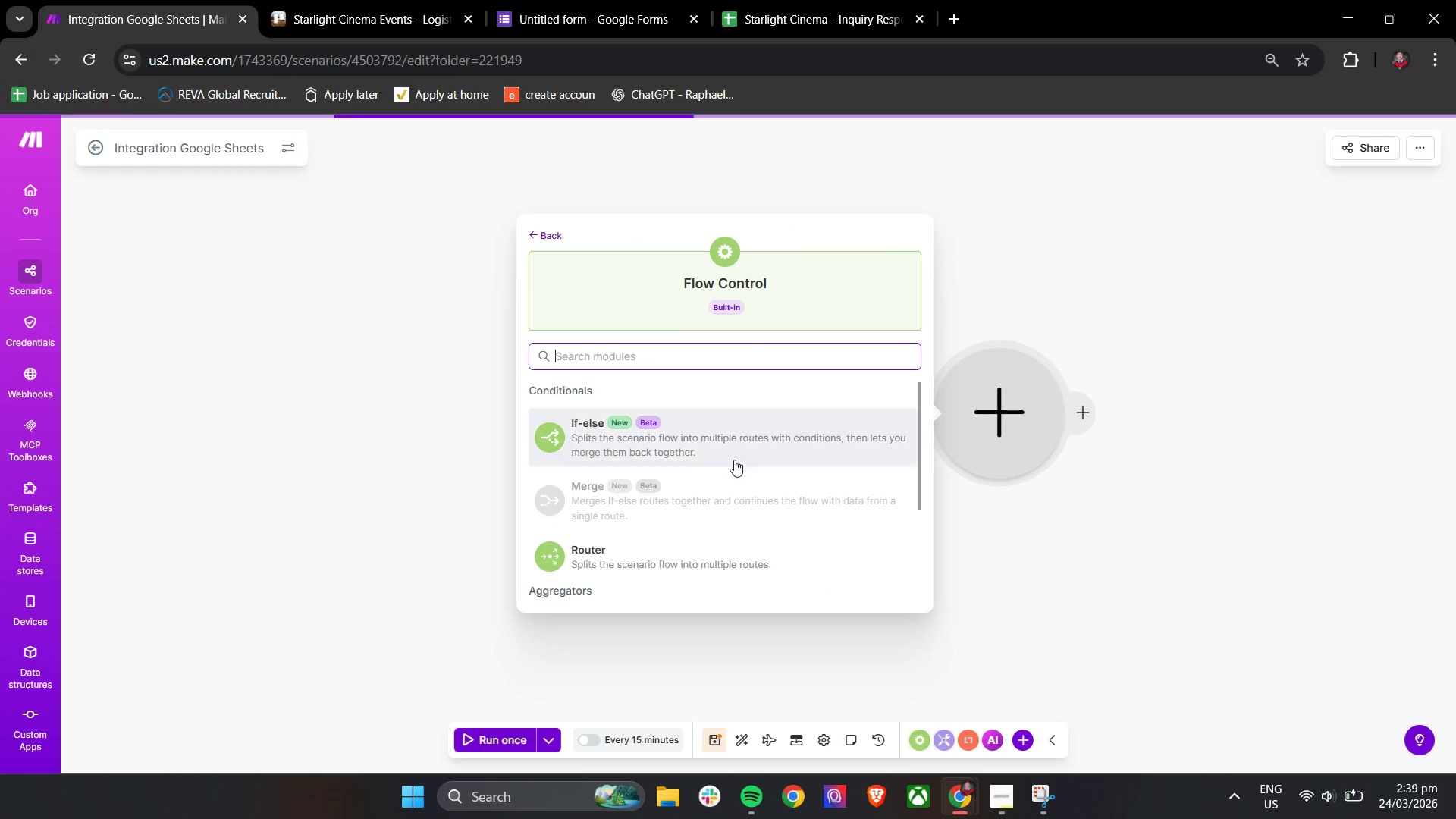 
left_click_drag(start_coordinate=[648, 488], to_coordinate=[635, 530])
 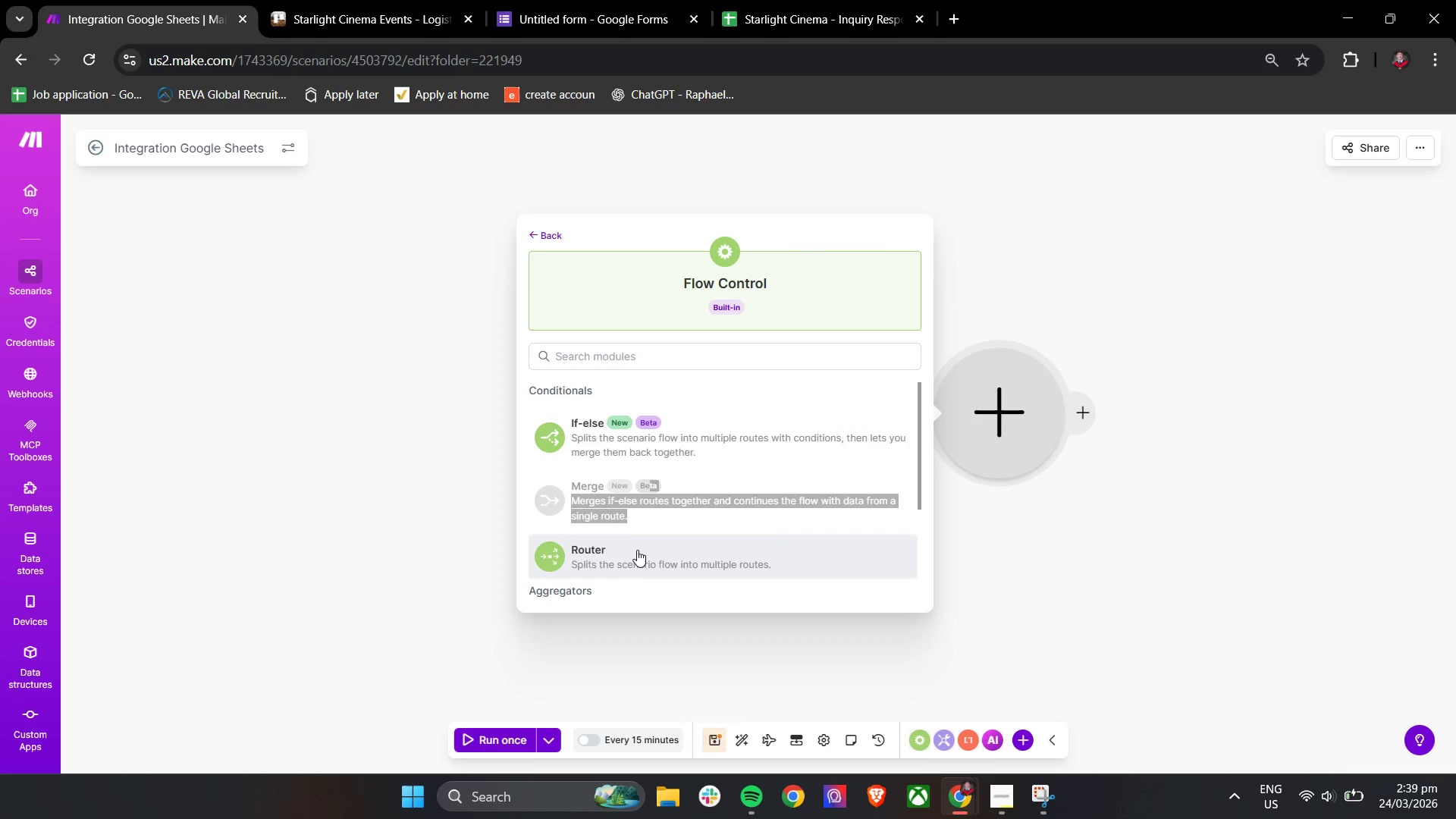 
left_click([637, 553])
 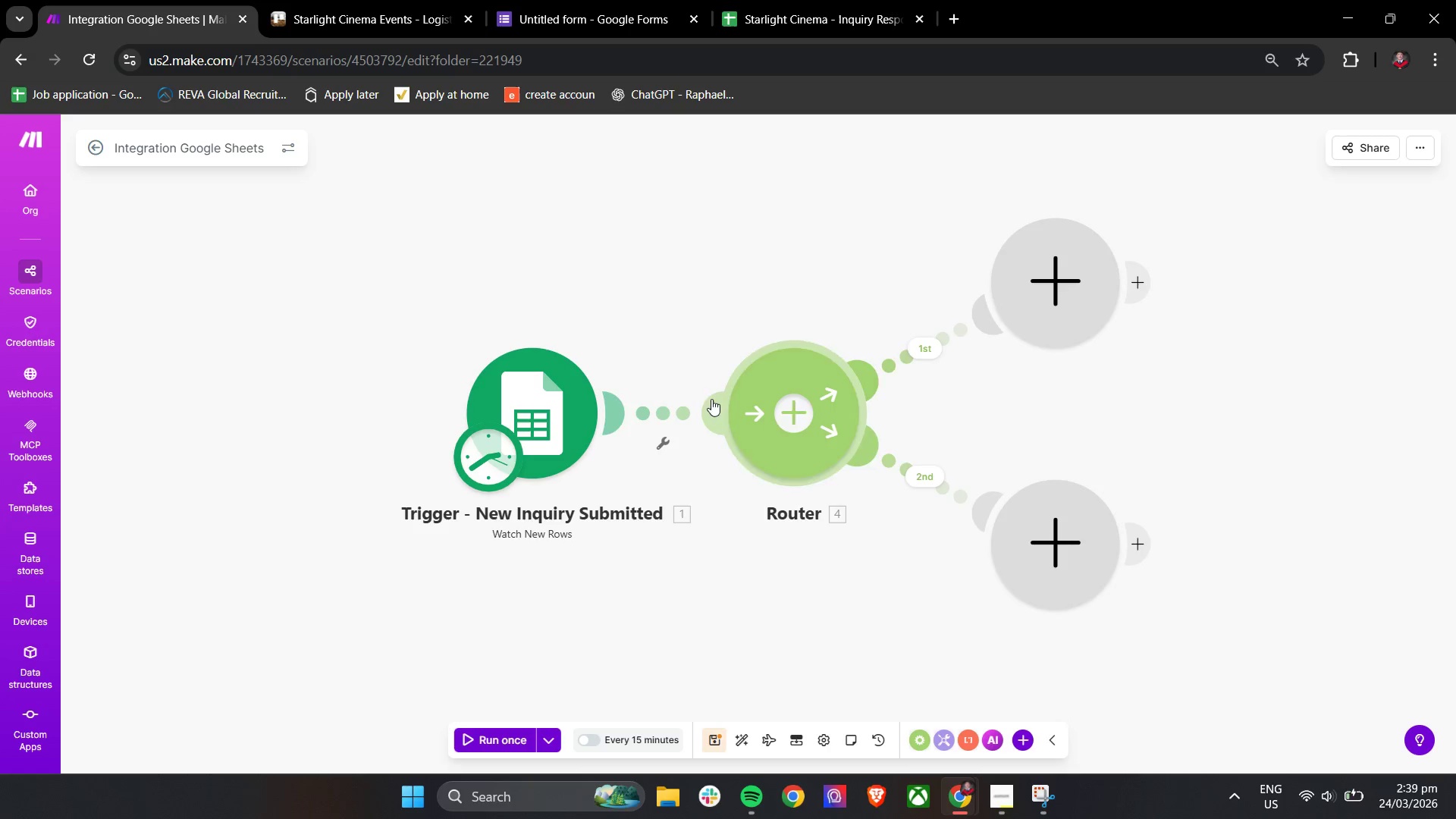 
left_click_drag(start_coordinate=[763, 414], to_coordinate=[930, 415])
 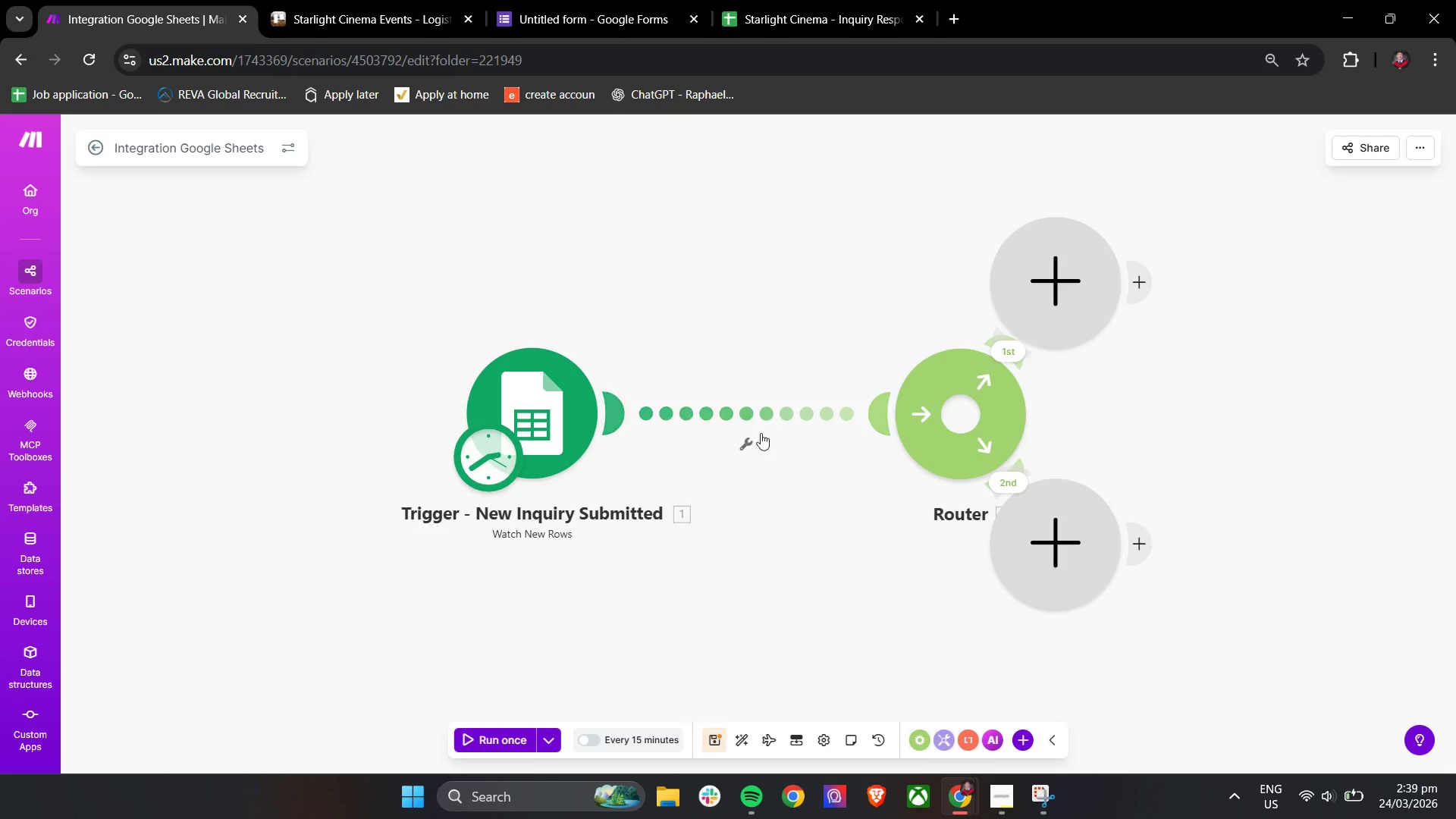 
left_click([752, 440])
 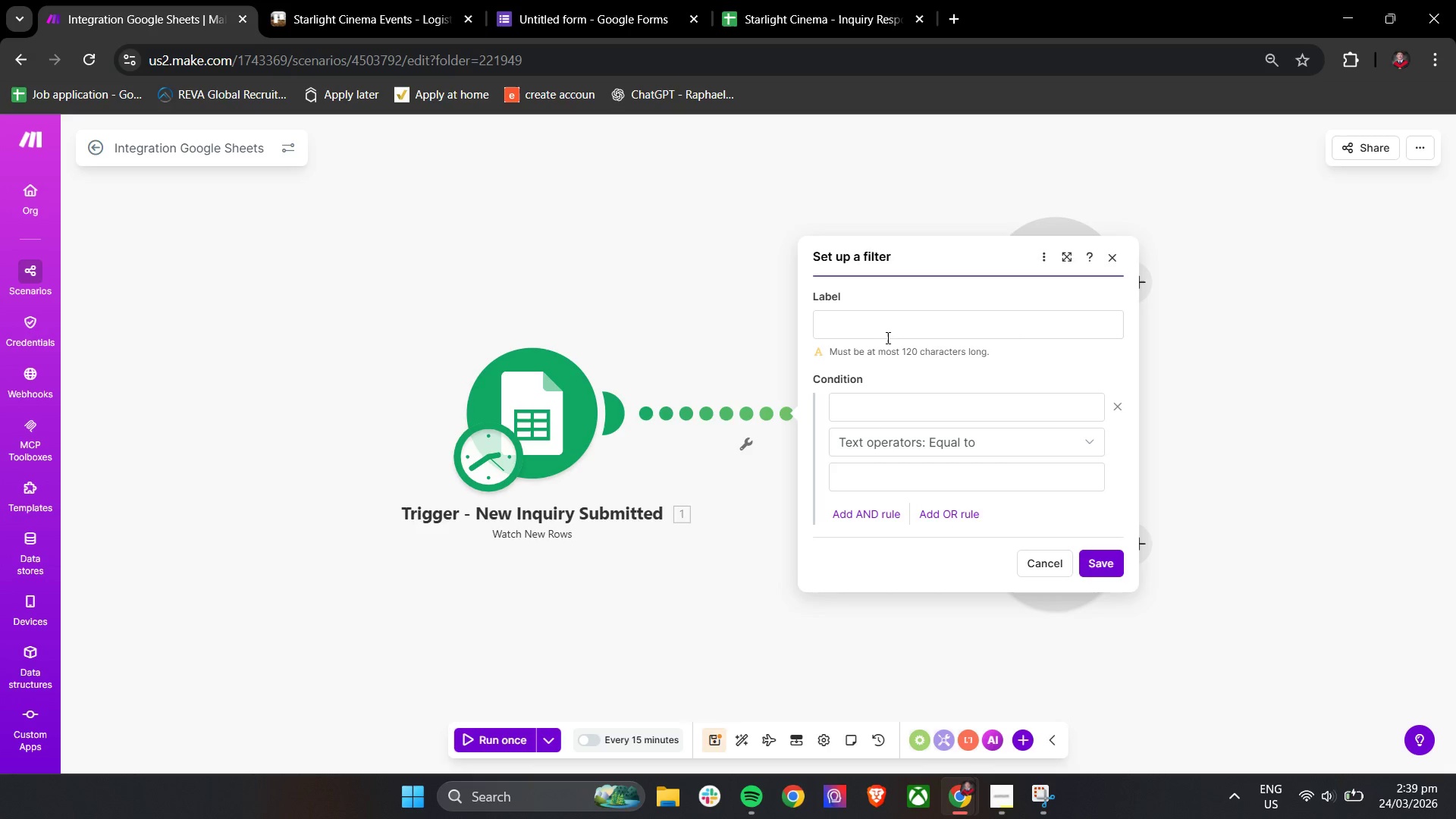 
left_click([887, 334])
 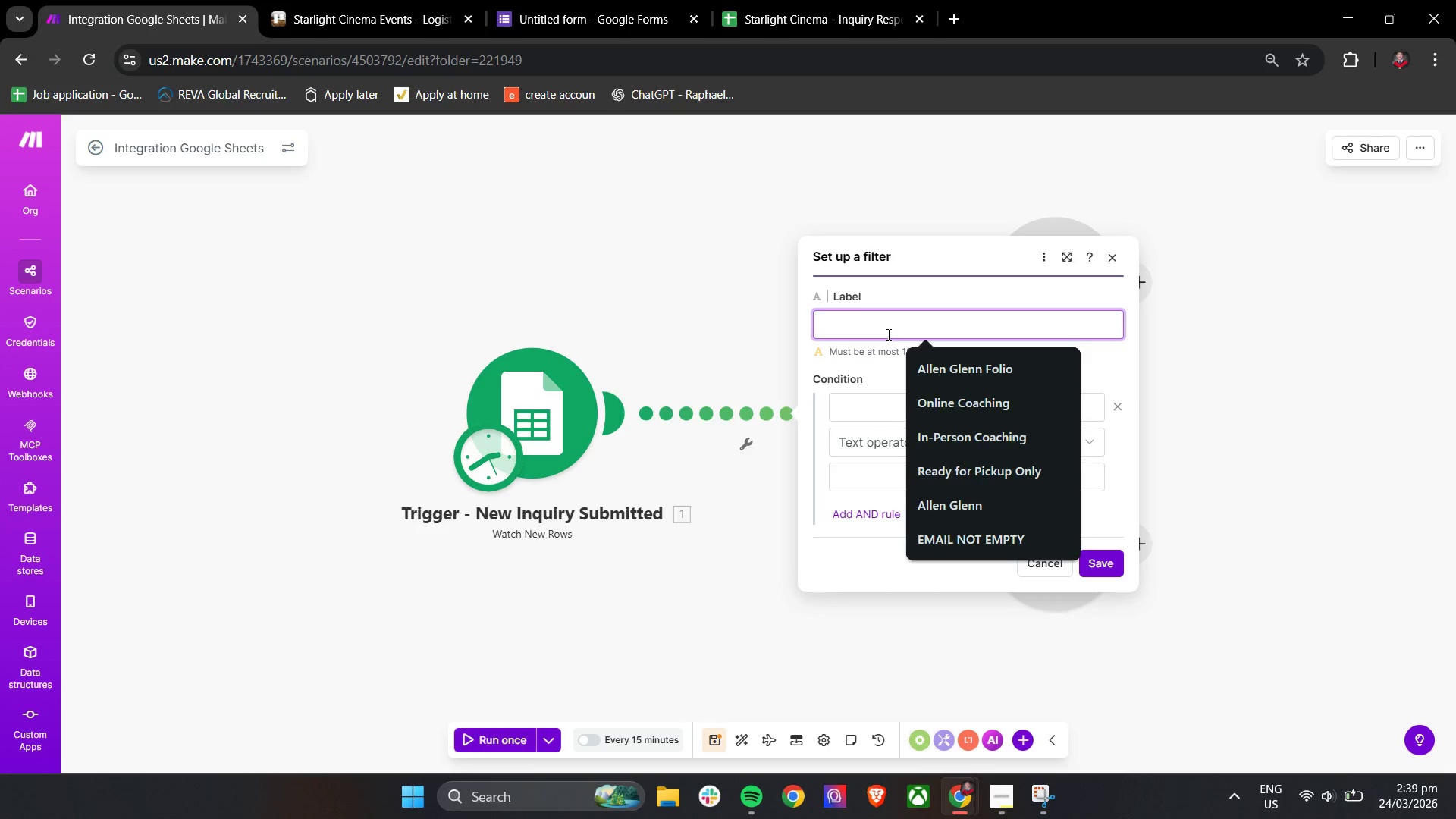 
hold_key(key=ShiftLeft, duration=1.5)
 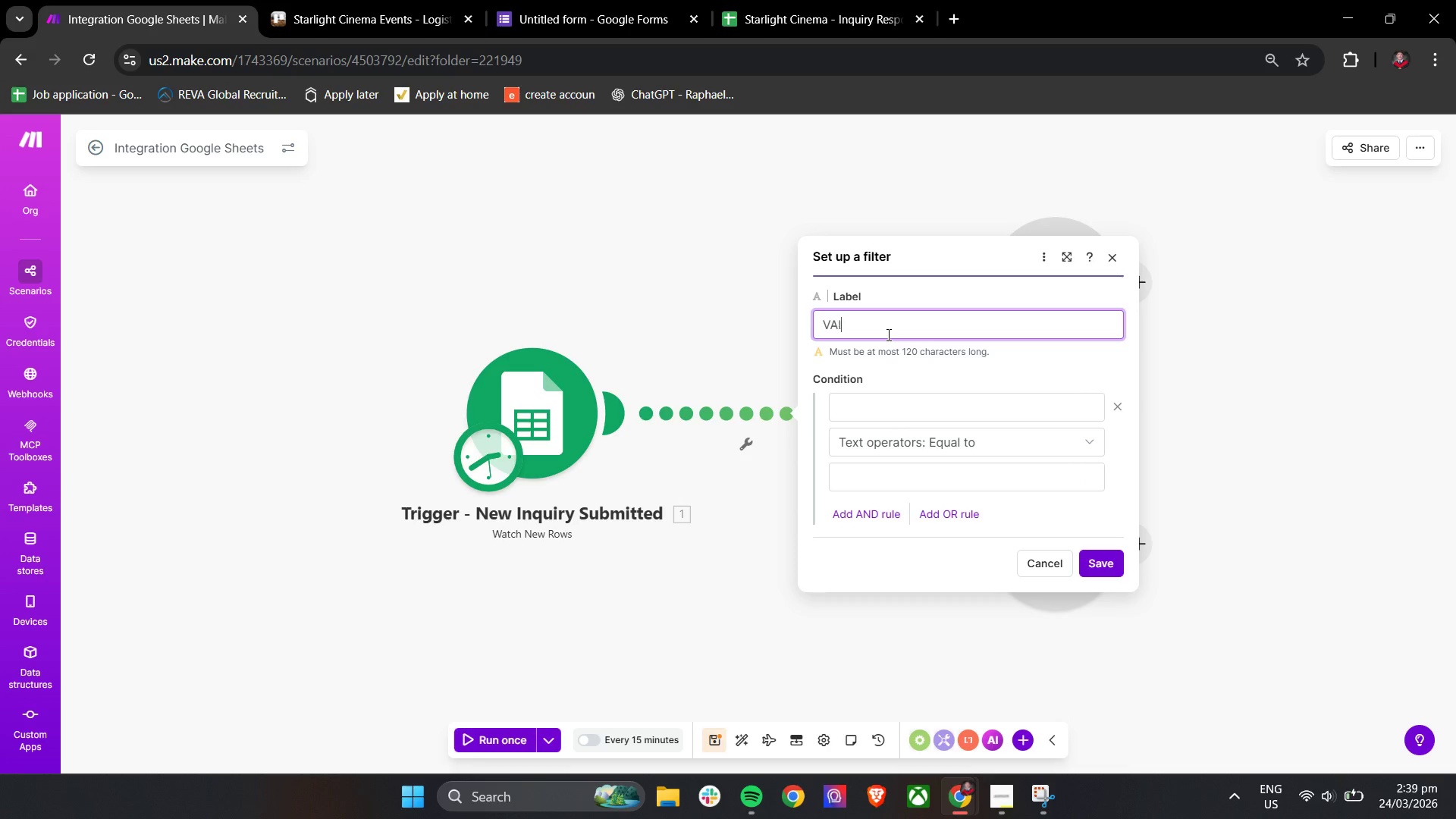 
type(VAl)
key(Backspace)
key(Backspace)
type(alidation Re)
key(Backspace)
key(Backspace)
key(Backspace)
type( _)
key(Backspace)
type(- Required Fields Check)
 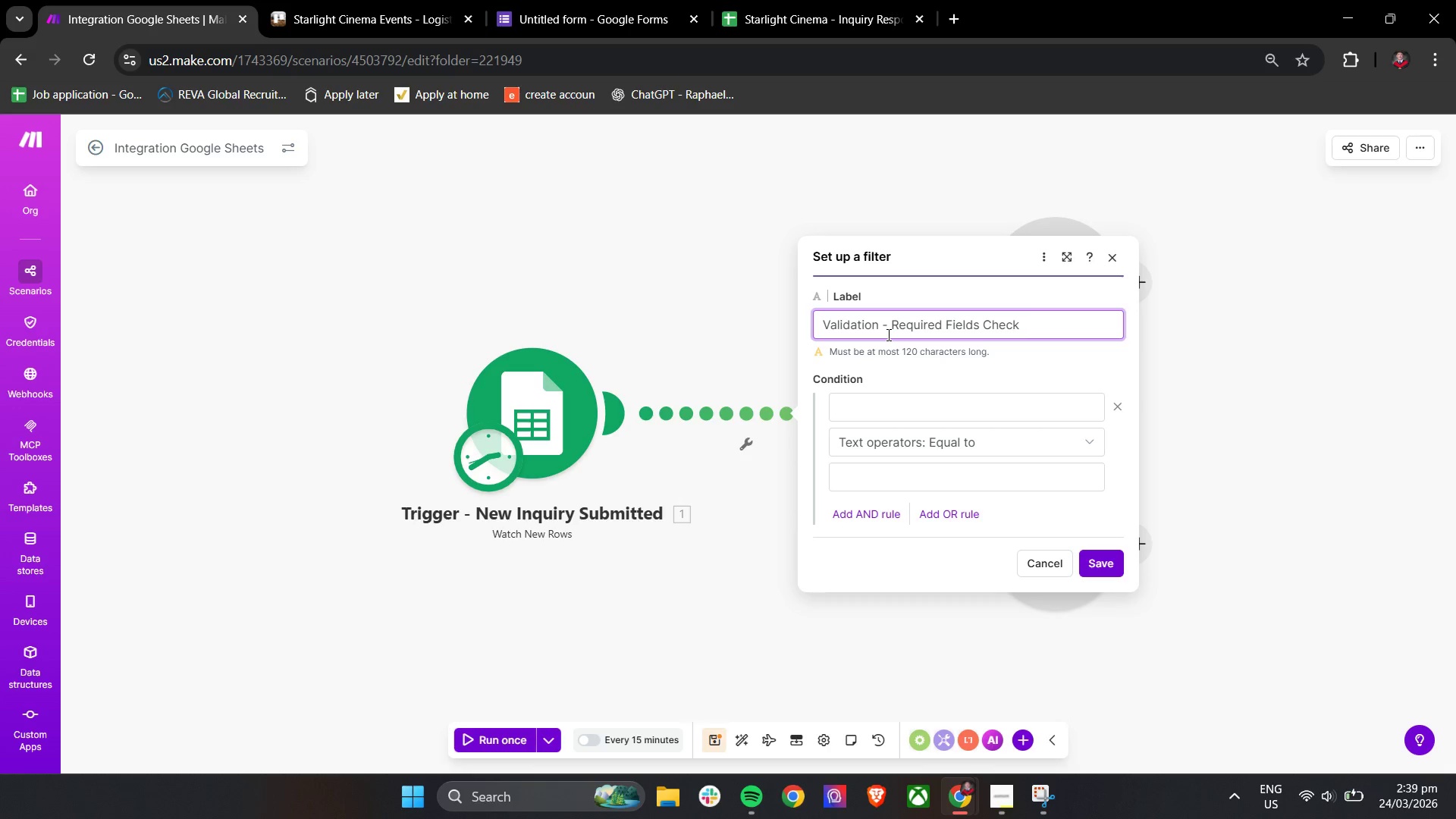 
wait(7.67)
 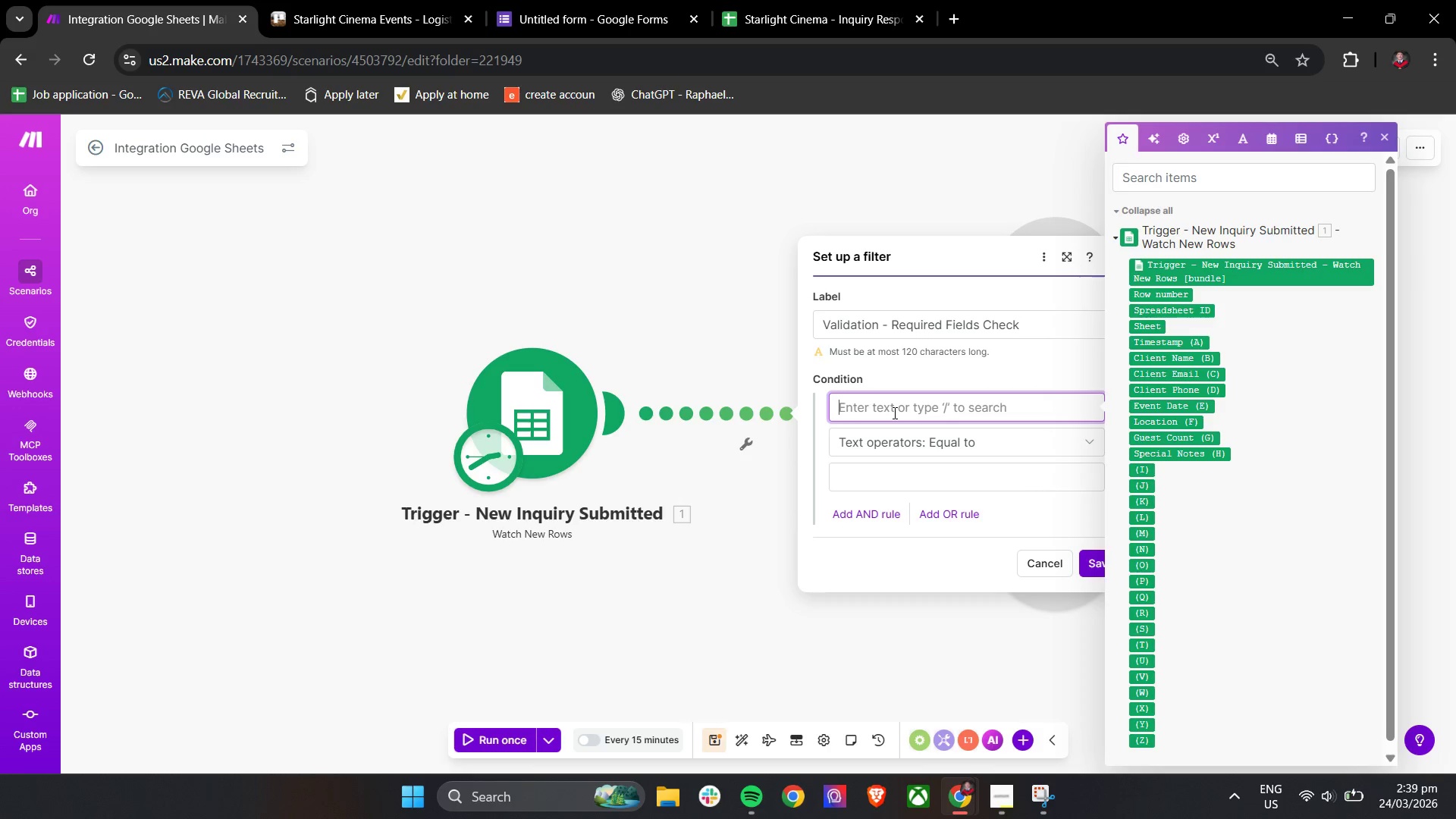 
left_click([1191, 359])
 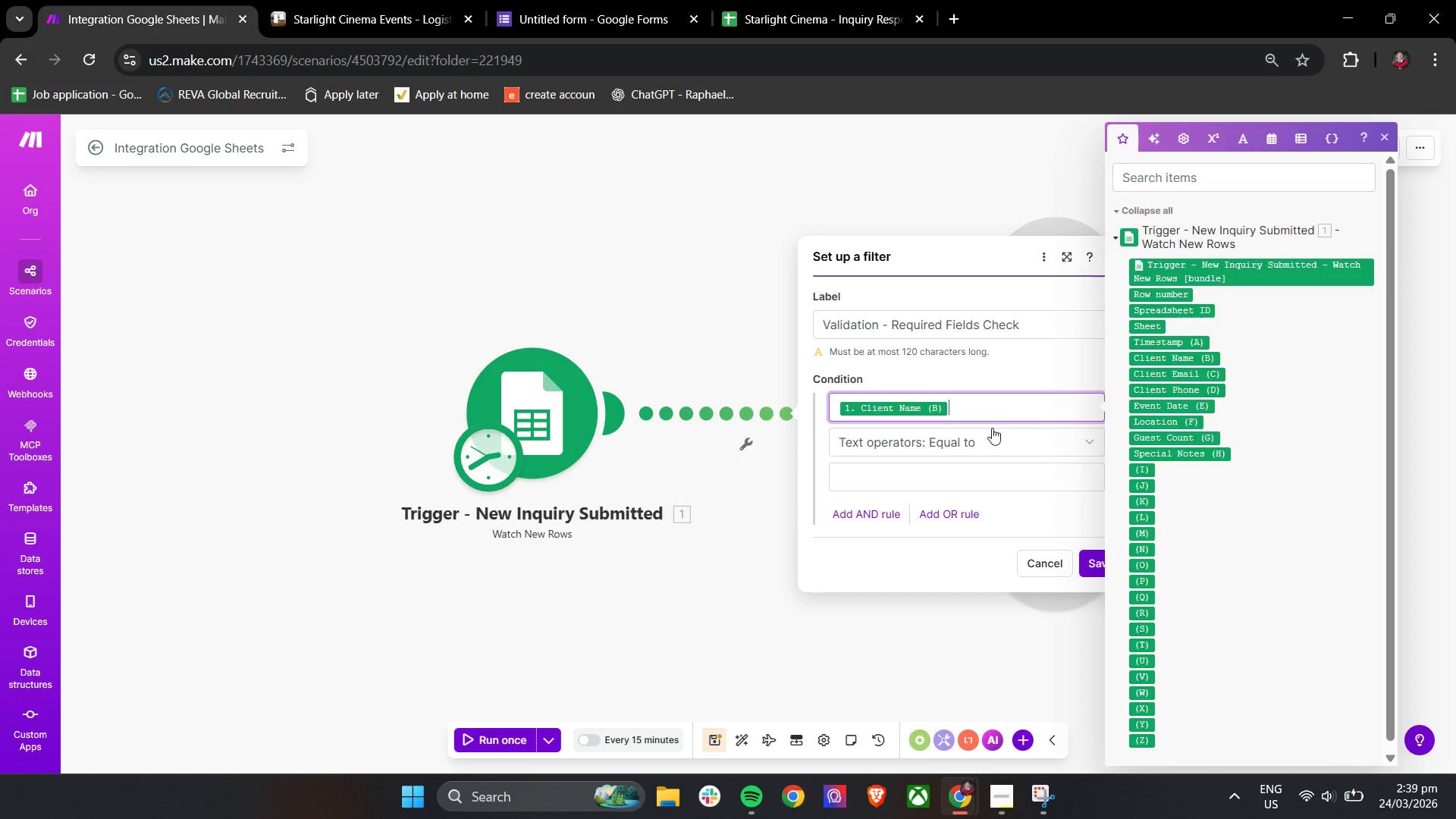 
left_click([979, 439])
 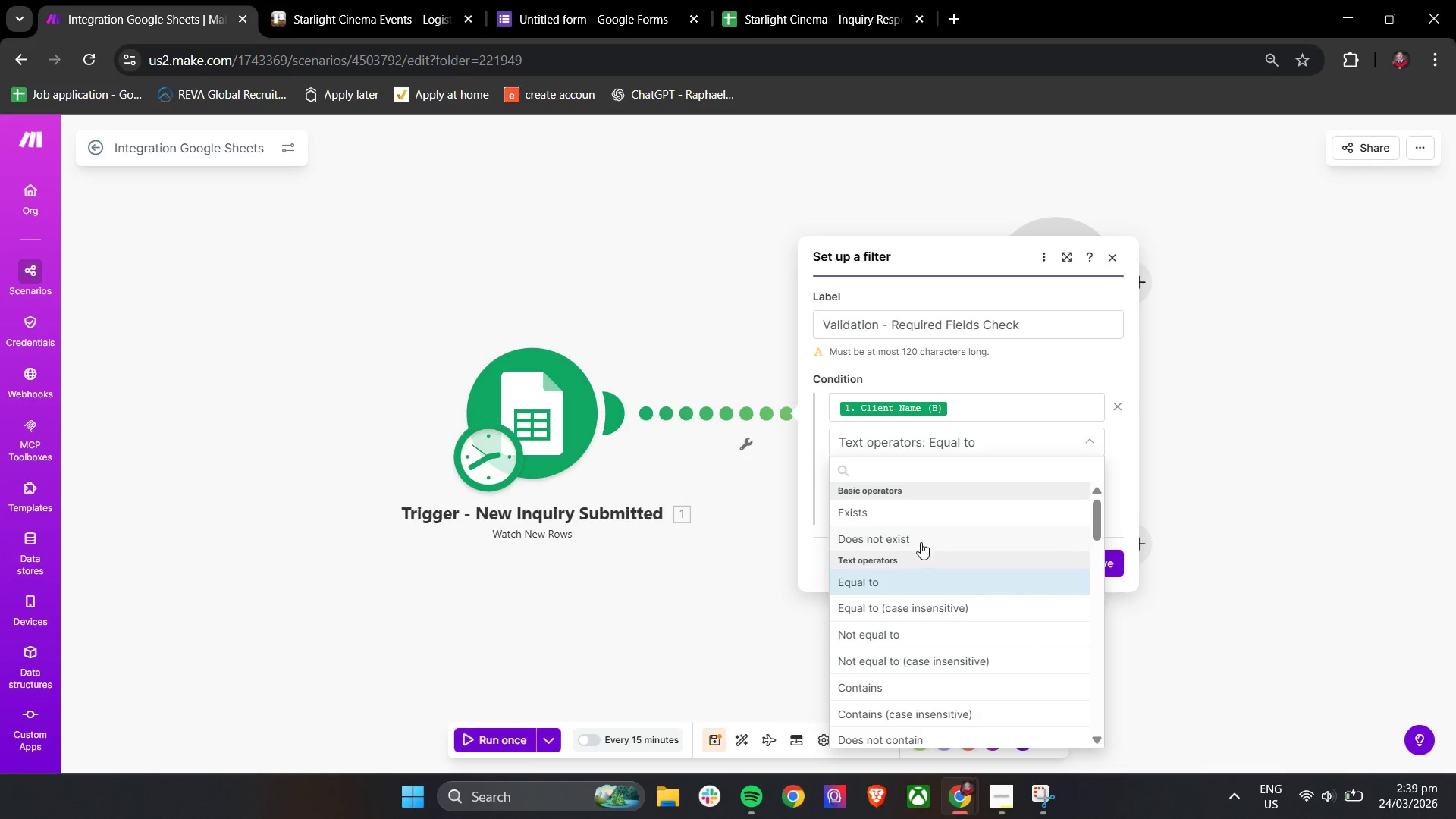 
left_click([937, 520])
 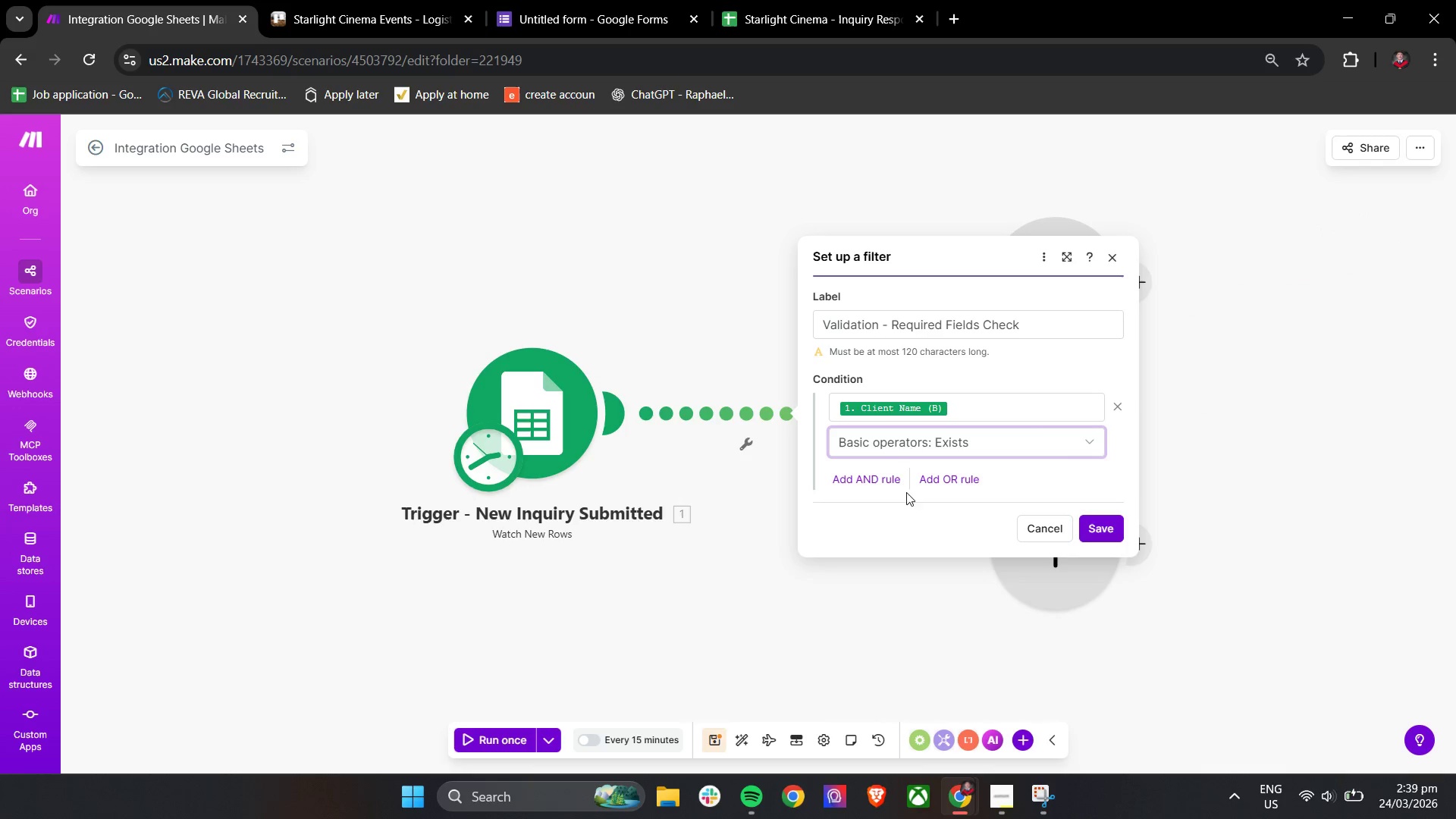 
left_click([883, 482])
 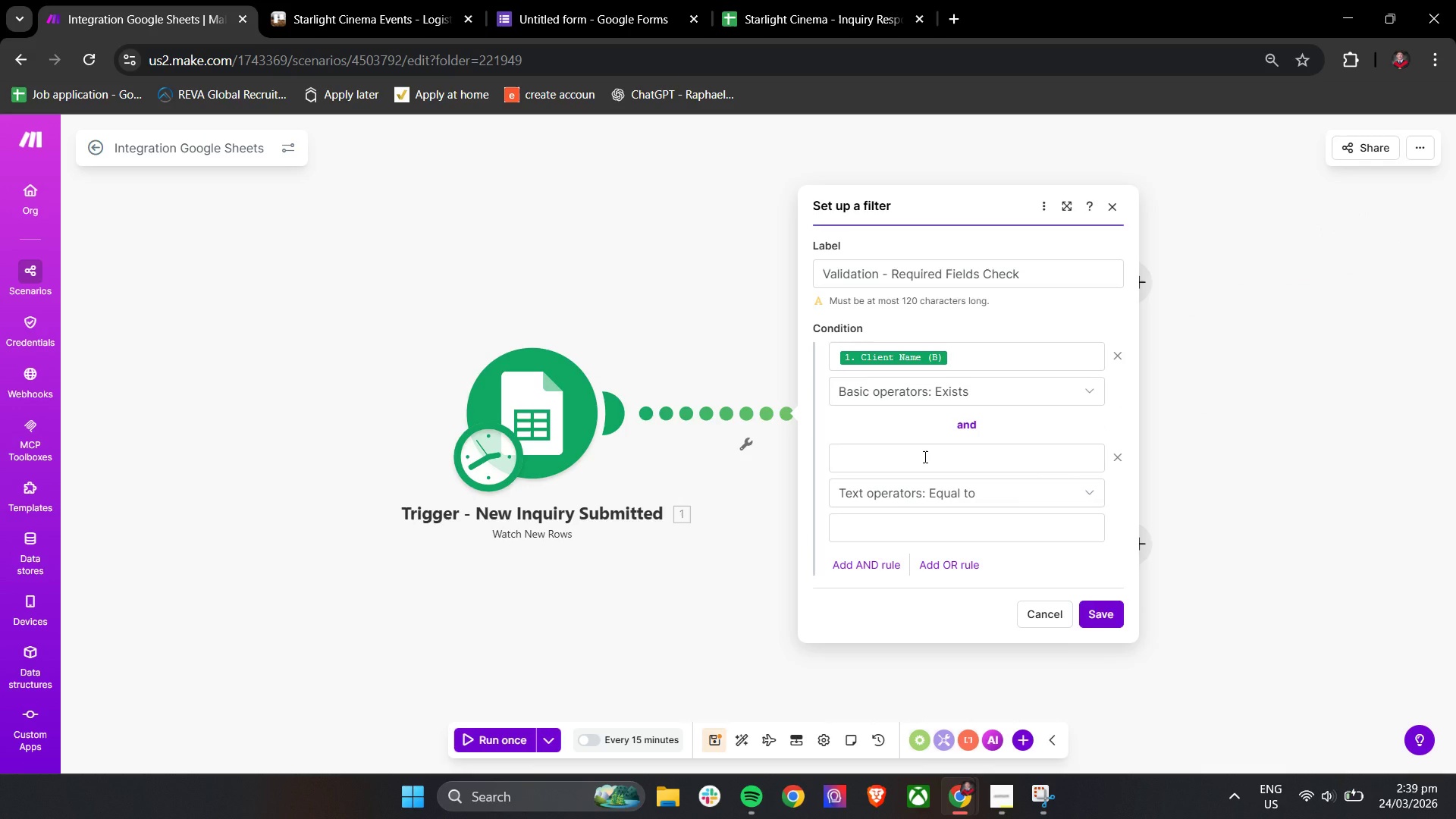 
left_click([924, 457])
 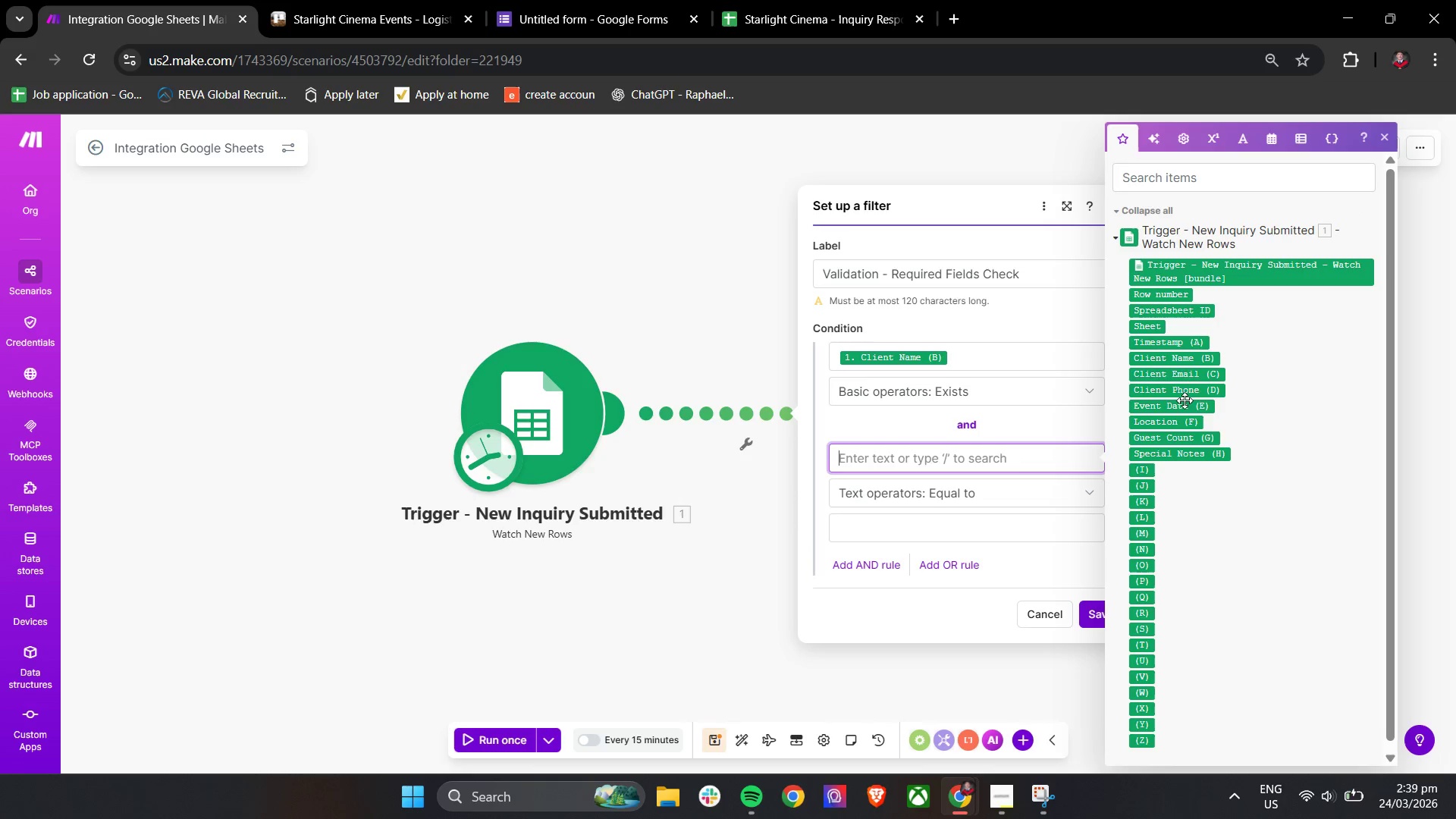 
left_click([1194, 375])
 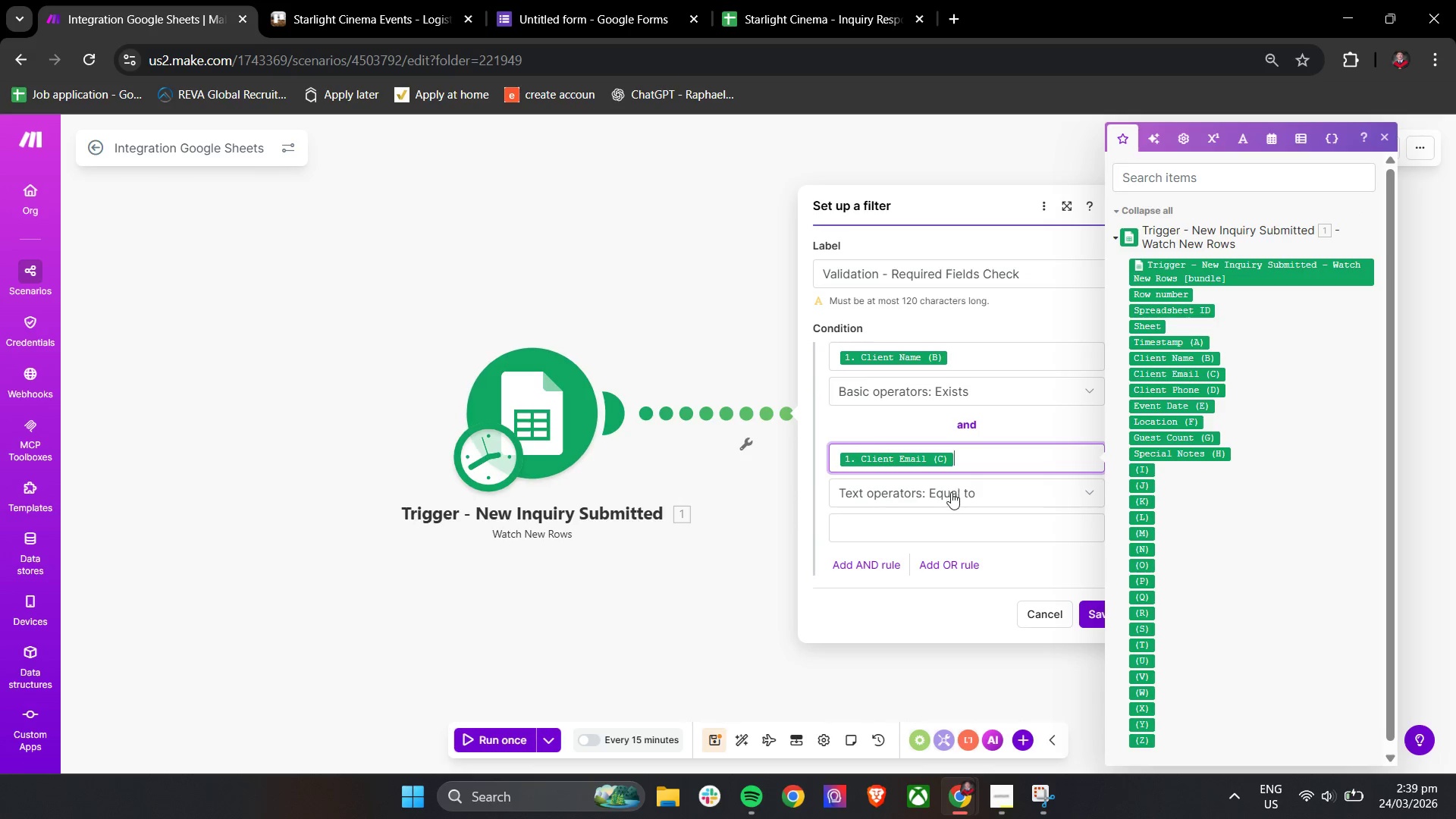 
left_click([950, 492])
 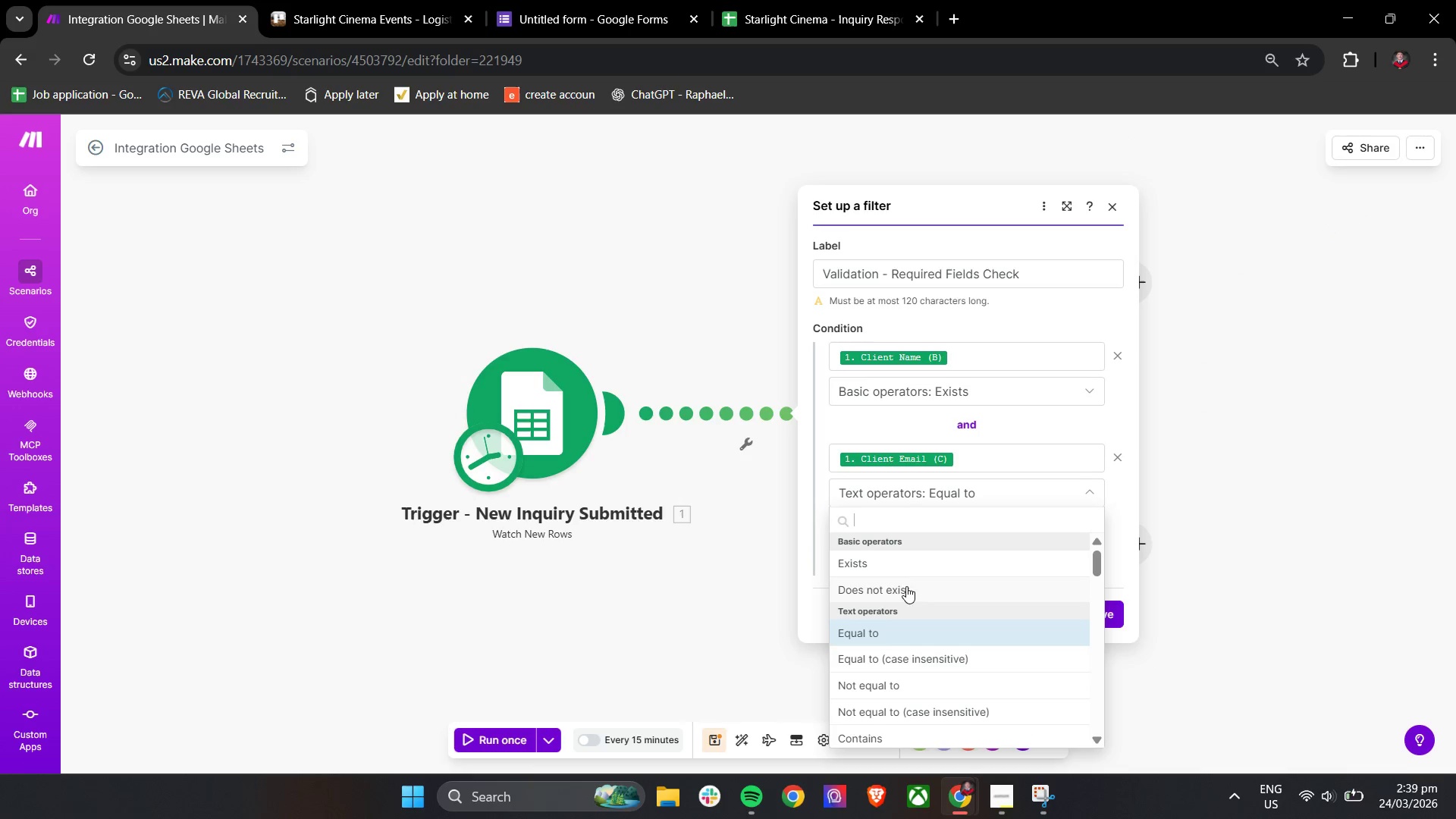 
left_click([908, 571])
 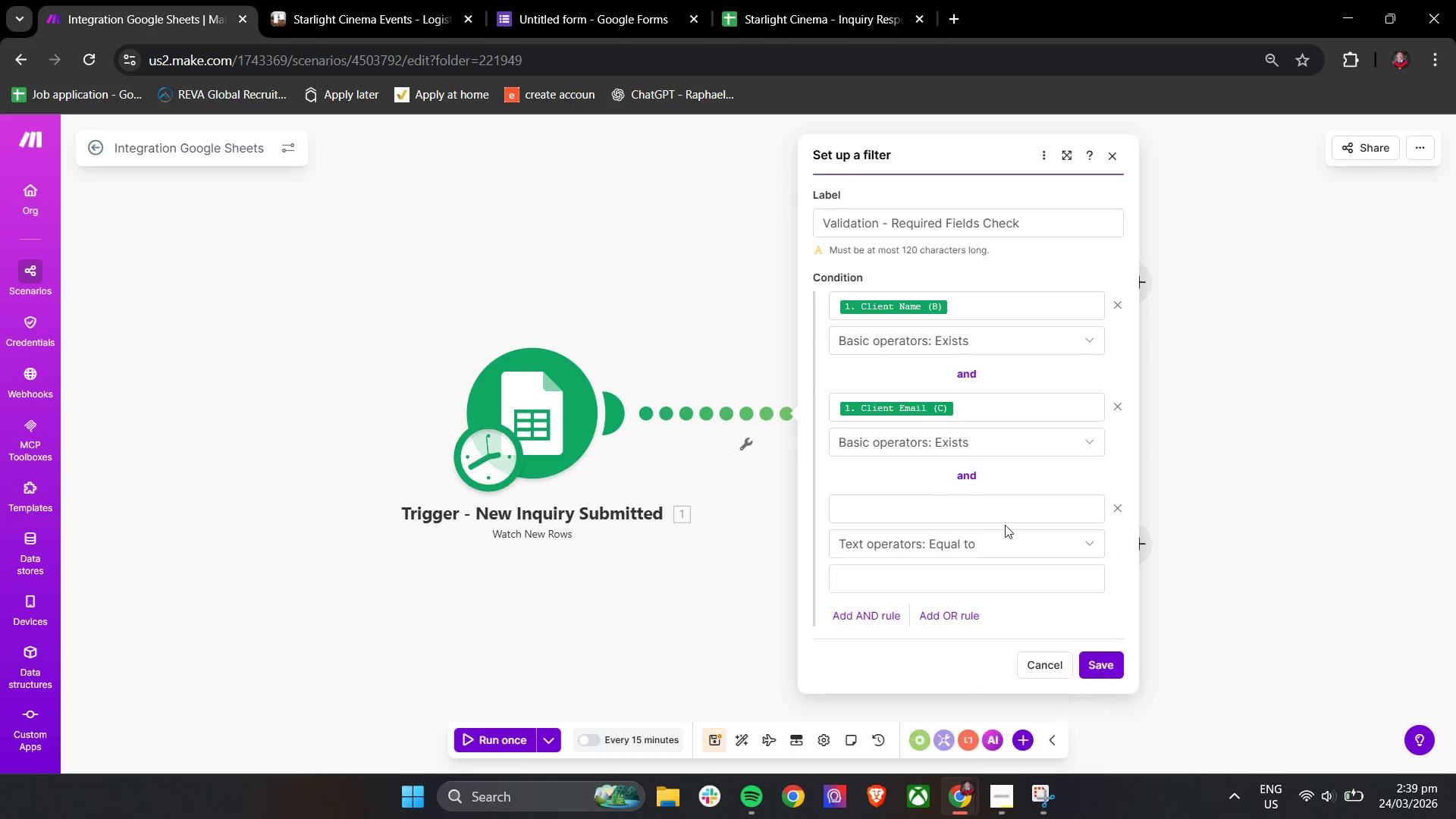 
left_click([1019, 513])
 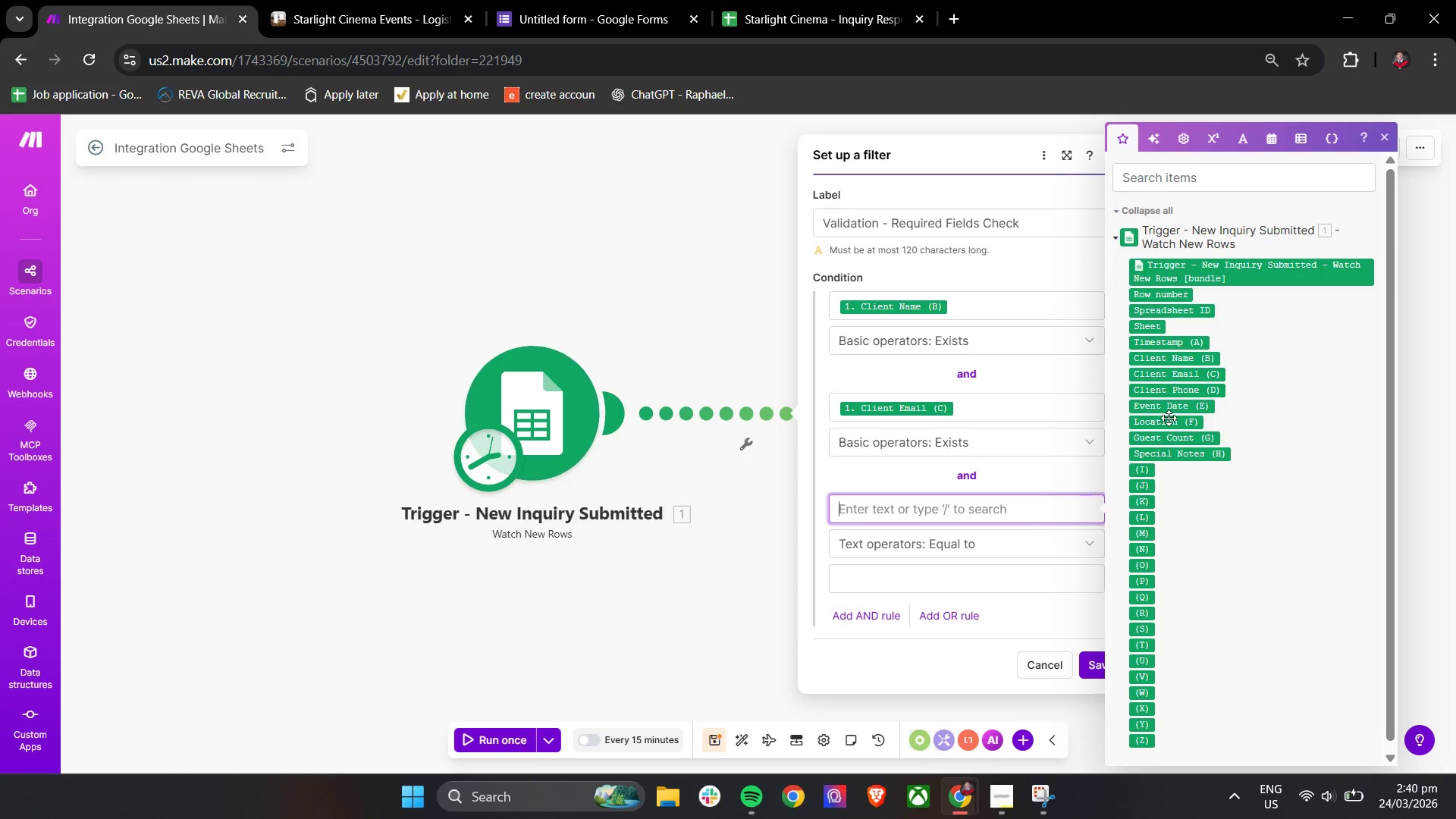 
left_click([1169, 410])
 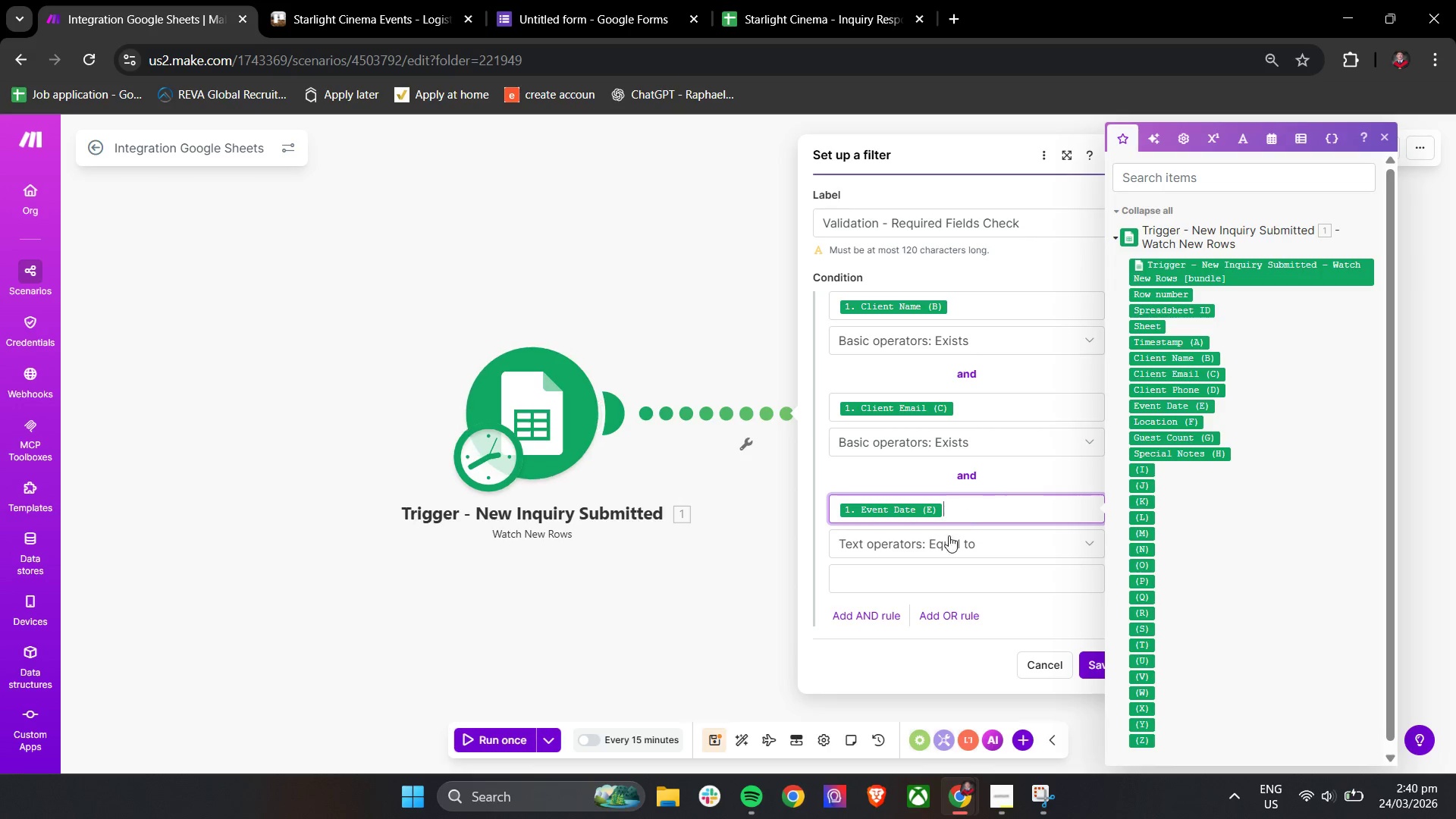 
left_click([943, 541])
 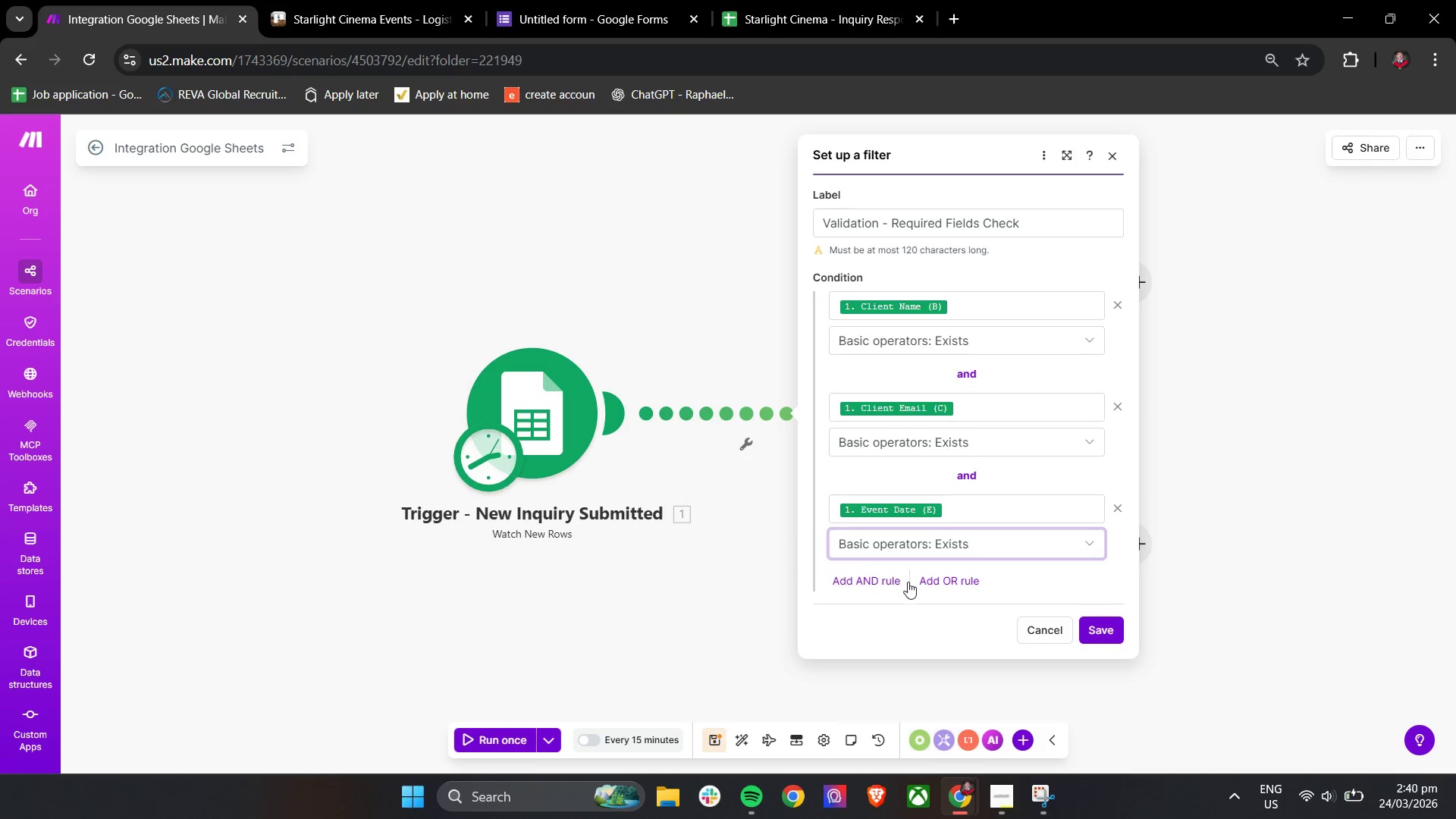 
left_click([888, 580])
 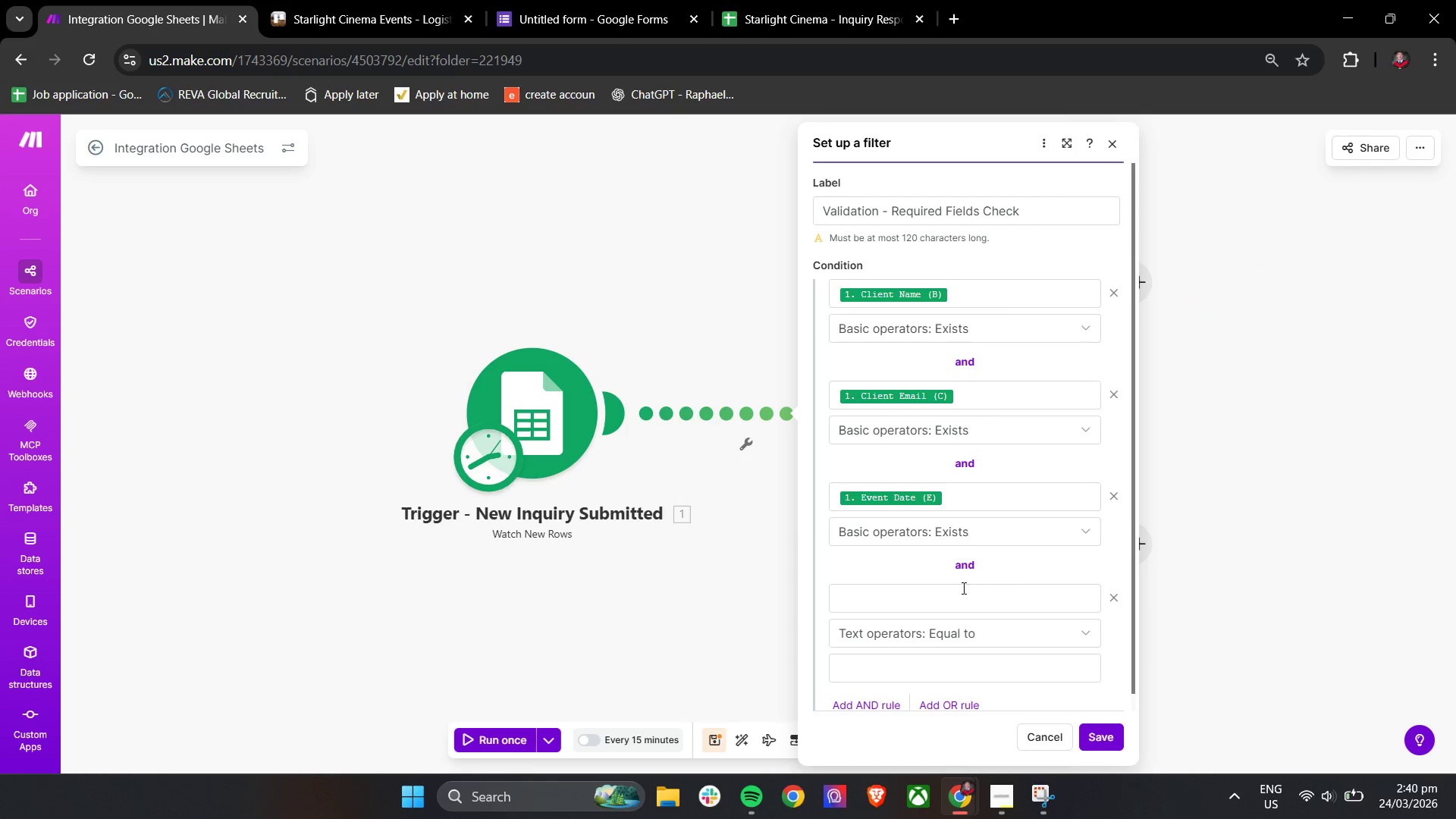 
left_click([956, 597])
 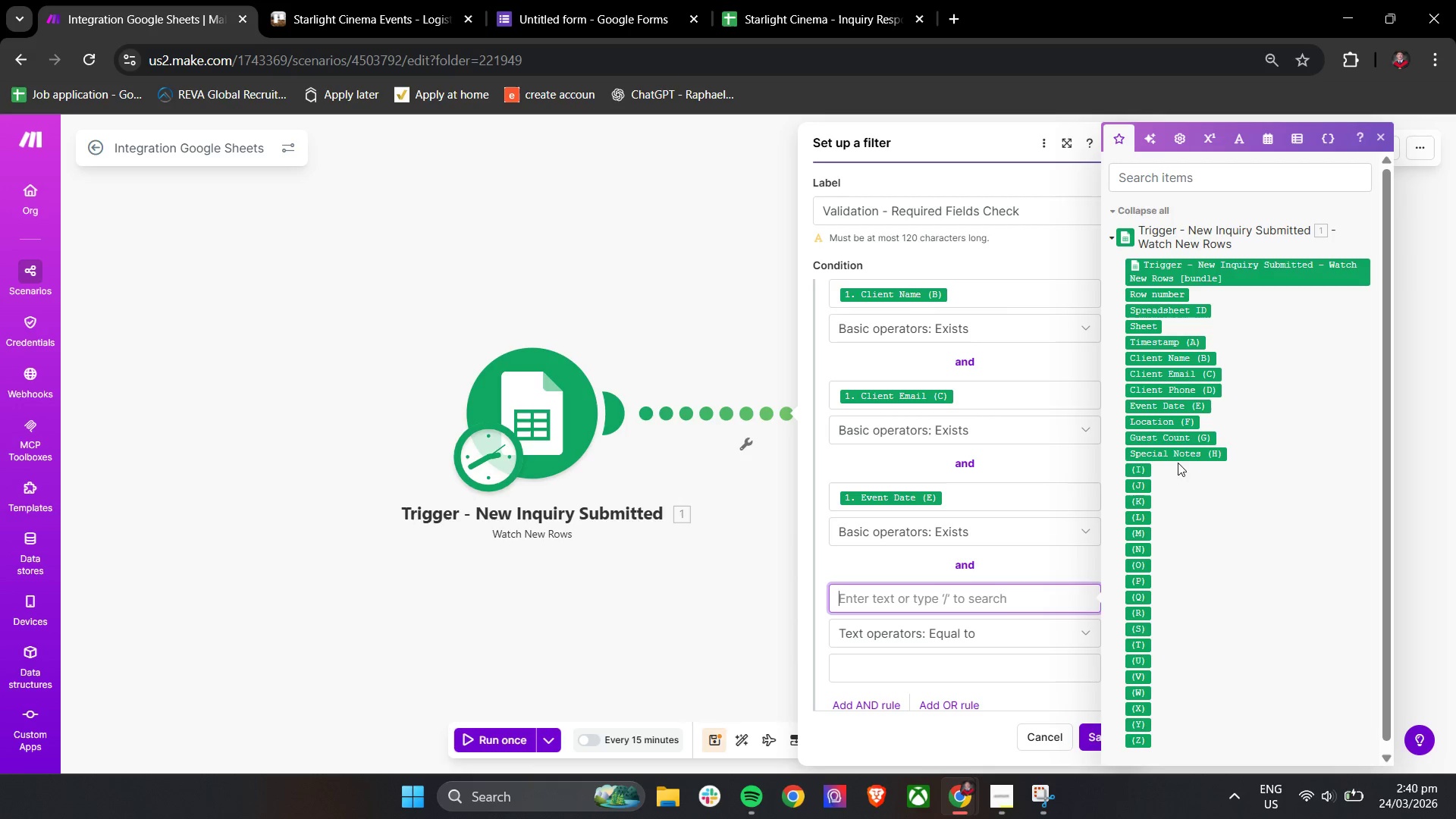 
left_click([1176, 426])
 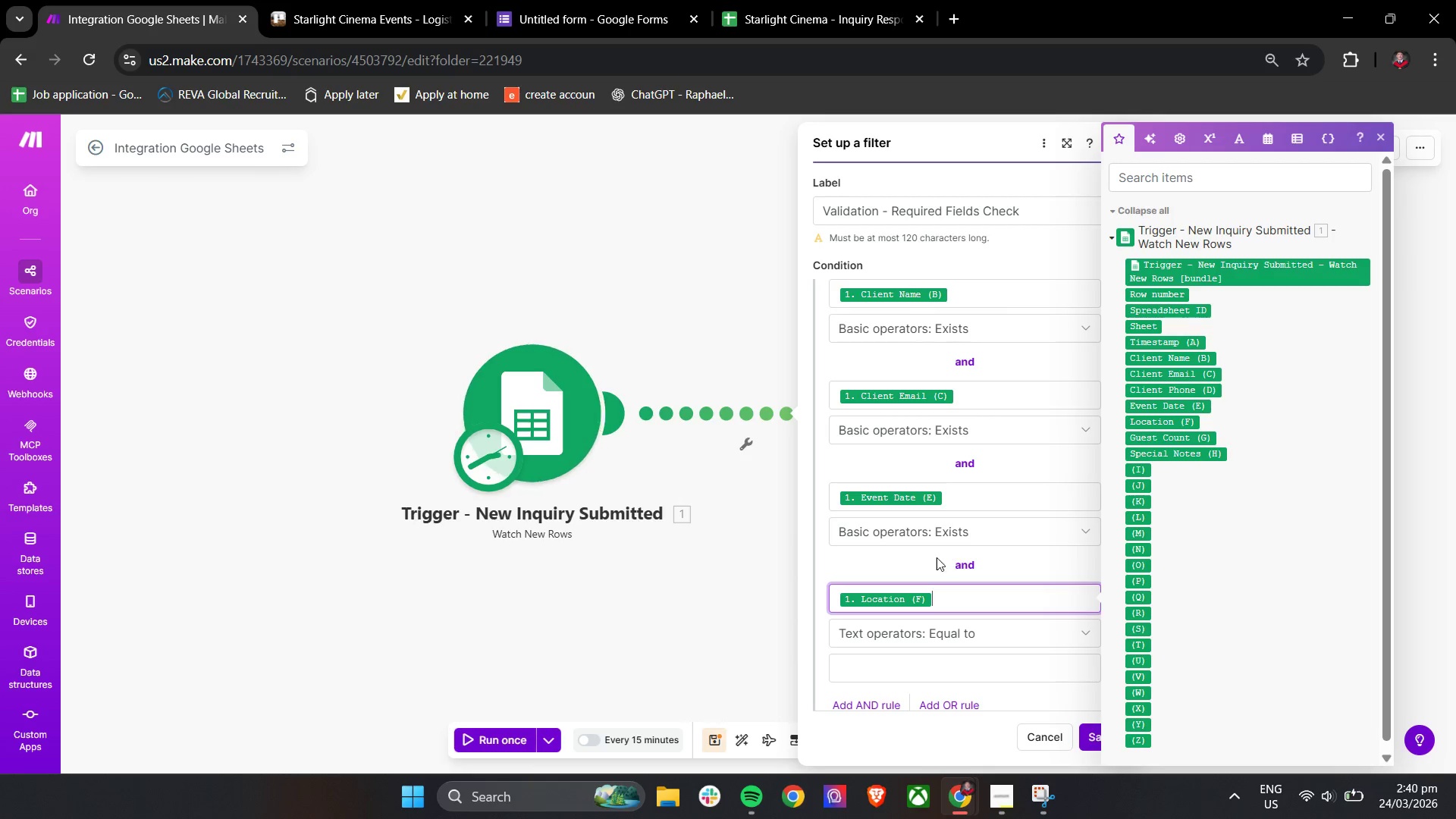 
scroll: coordinate [926, 568], scroll_direction: down, amount: 1.0
 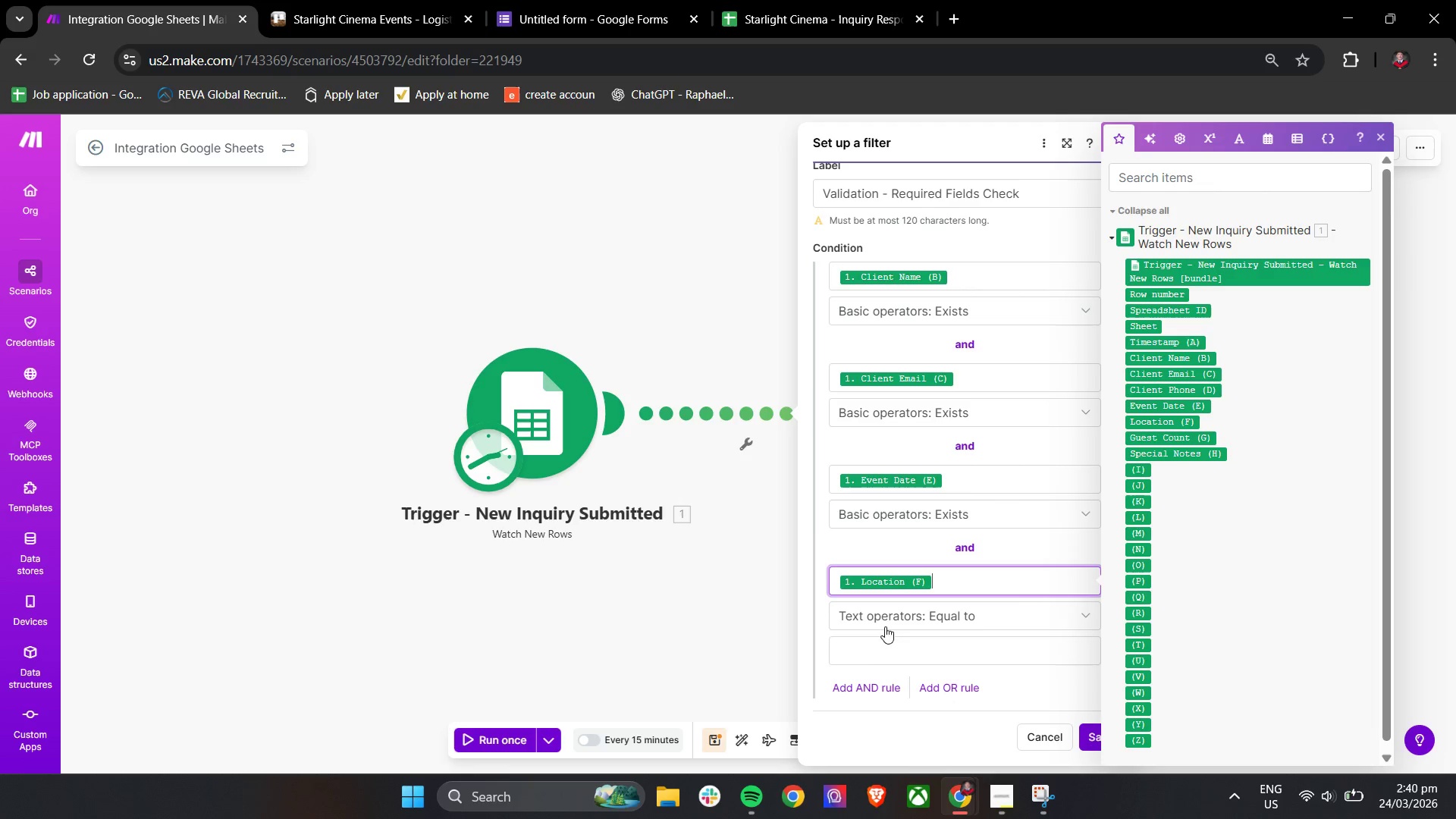 
left_click([889, 611])
 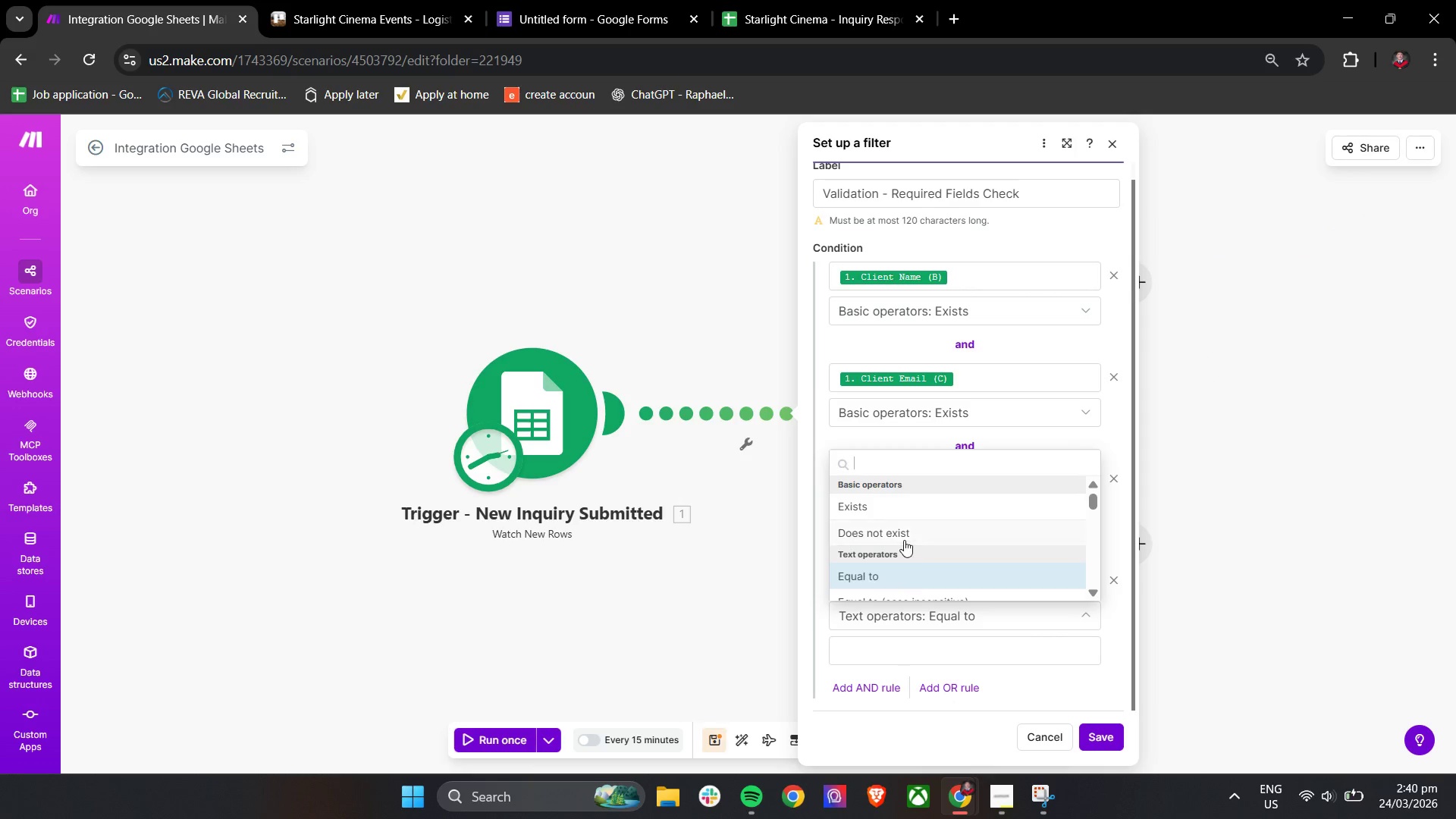 
left_click([896, 508])
 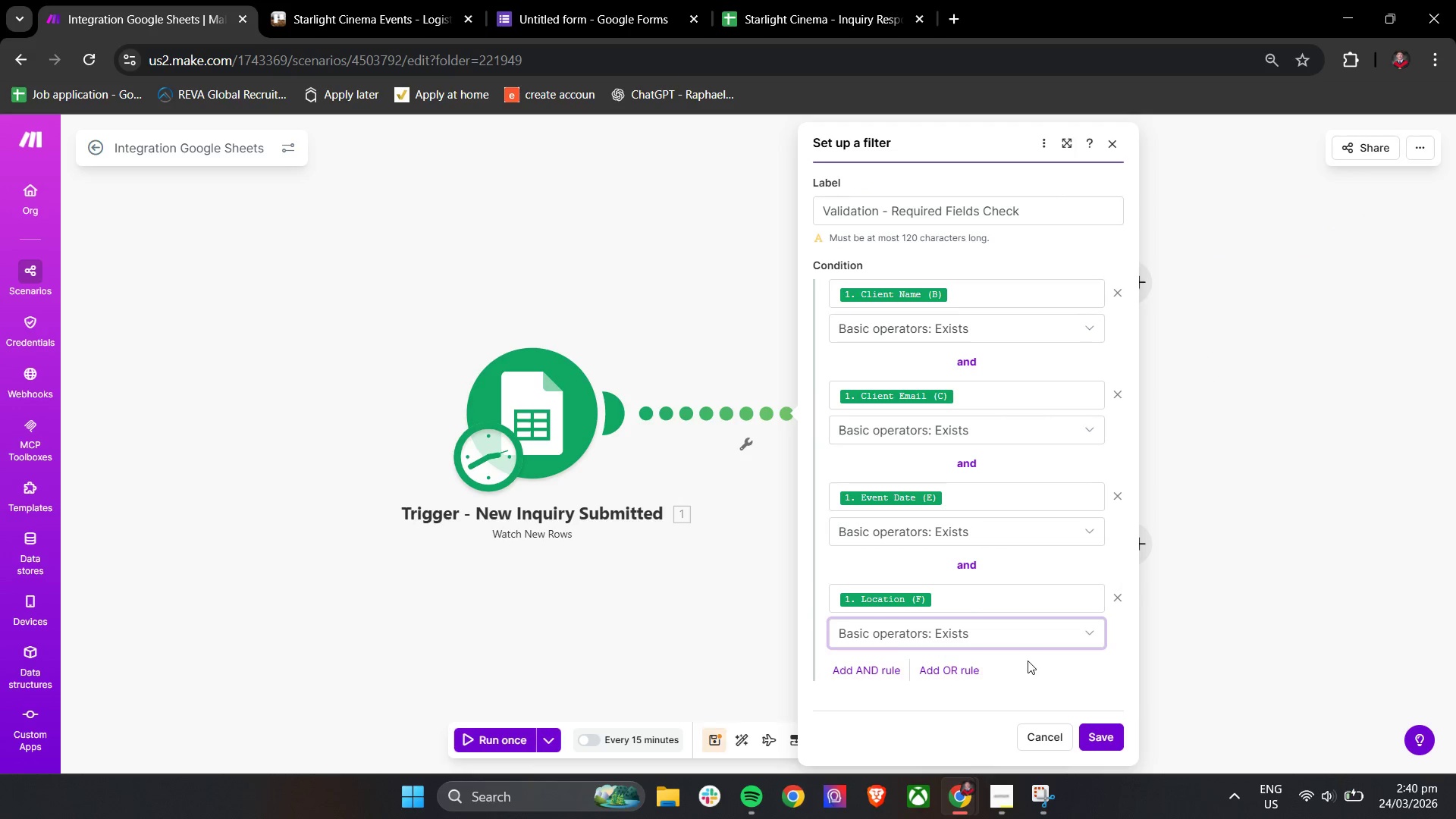 
left_click([1026, 661])
 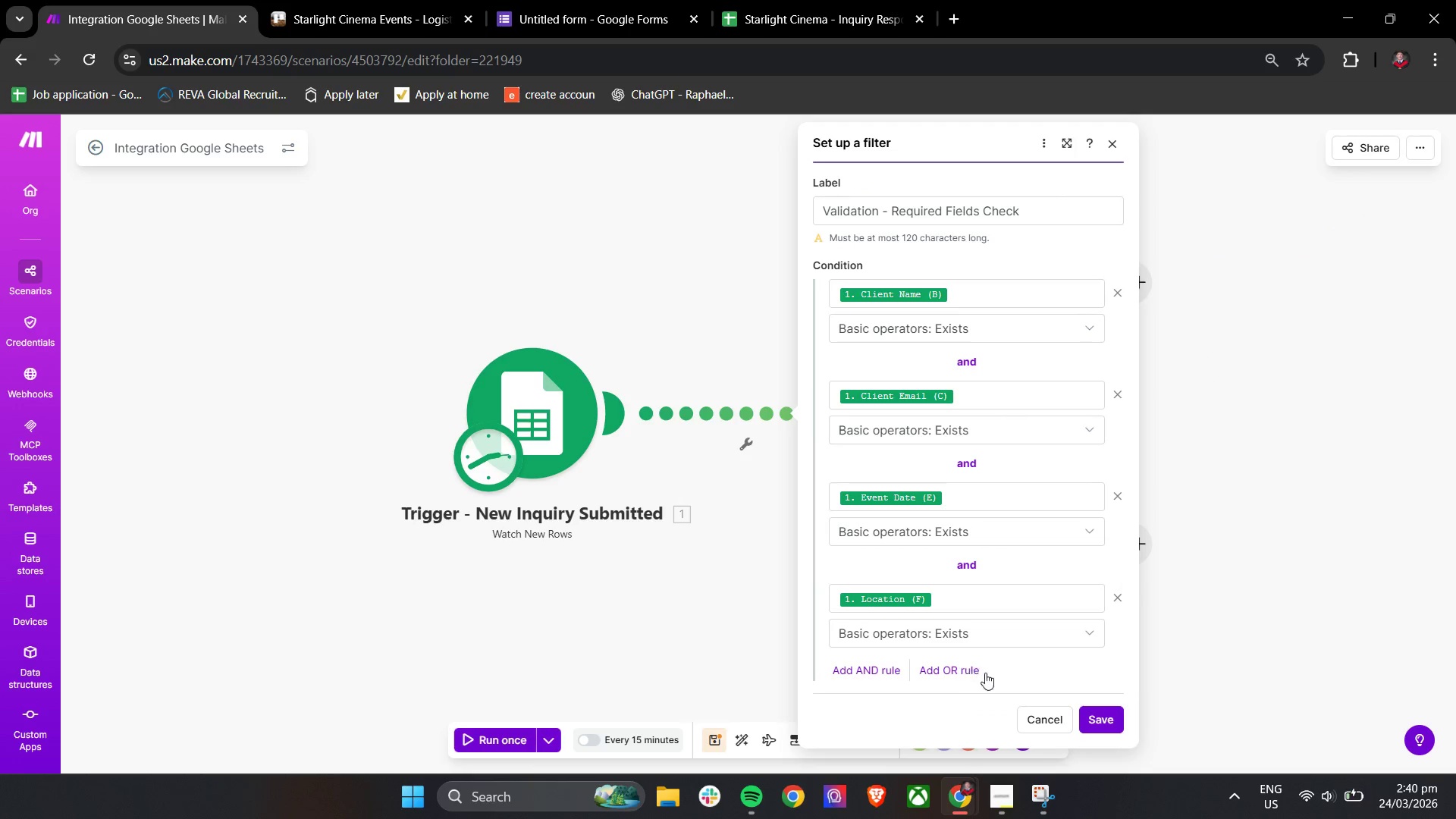 
scroll: coordinate [1019, 676], scroll_direction: up, amount: 1.0
 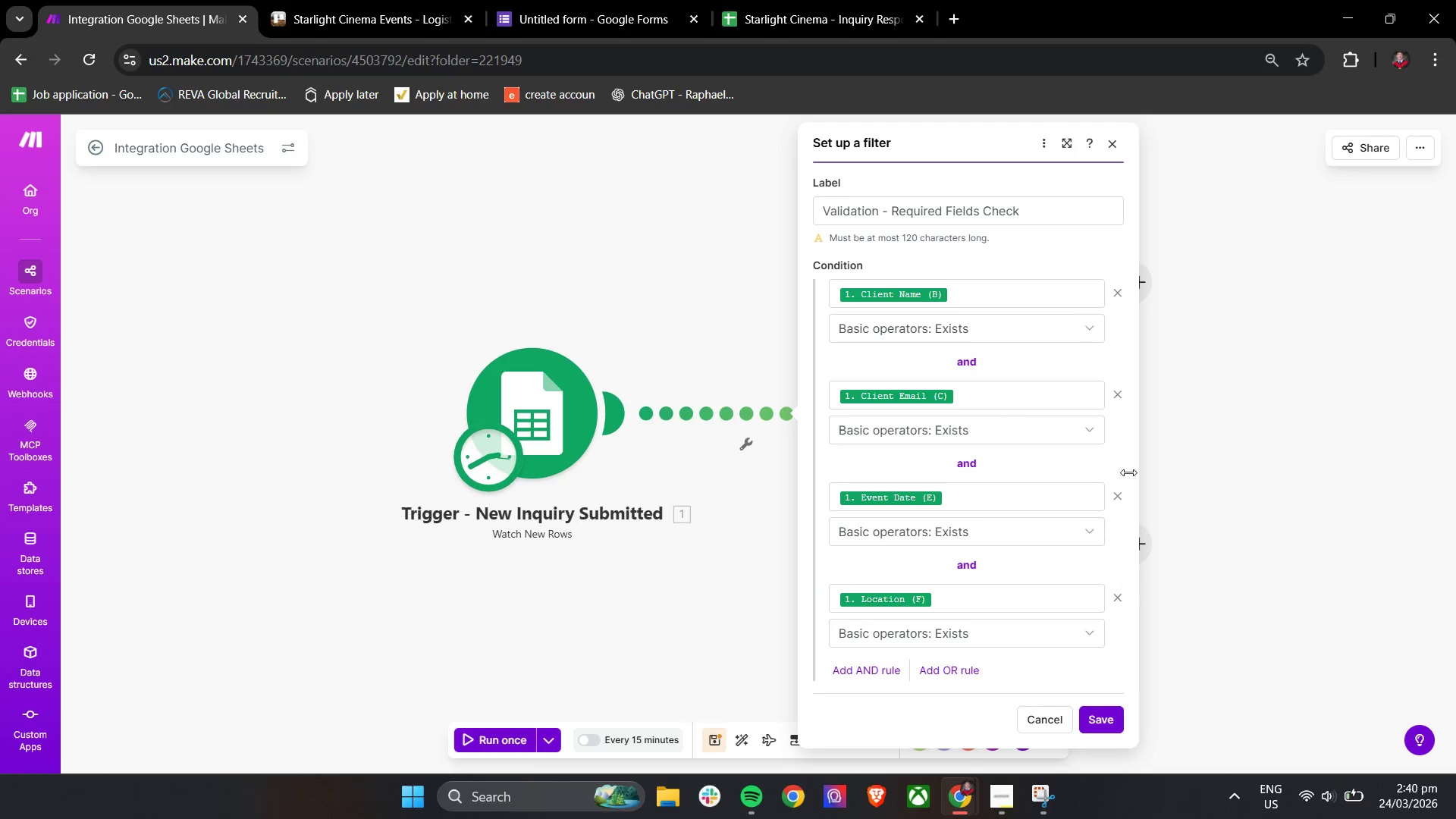 
left_click_drag(start_coordinate=[1133, 463], to_coordinate=[1163, 466])
 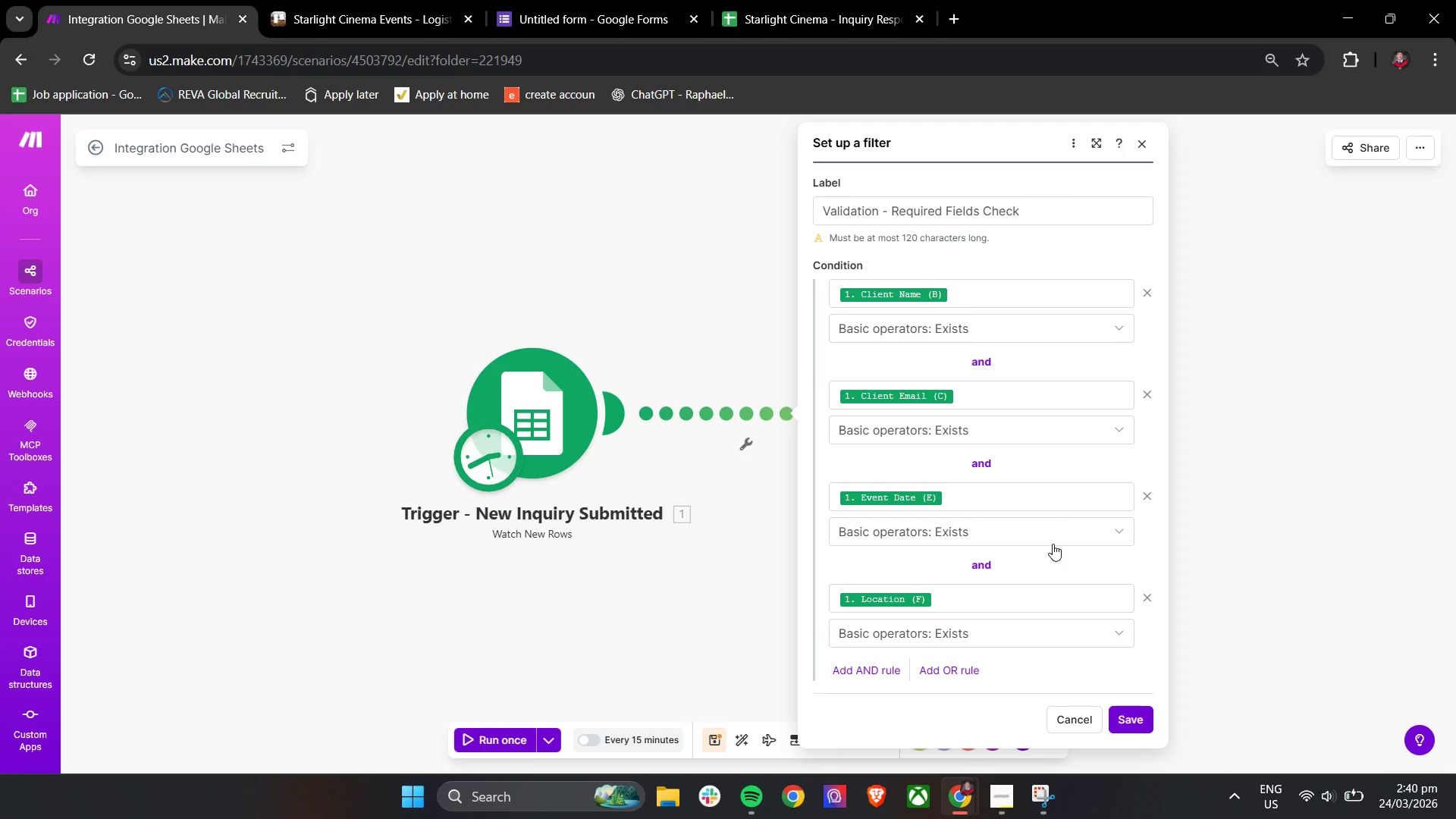 
wait(16.52)
 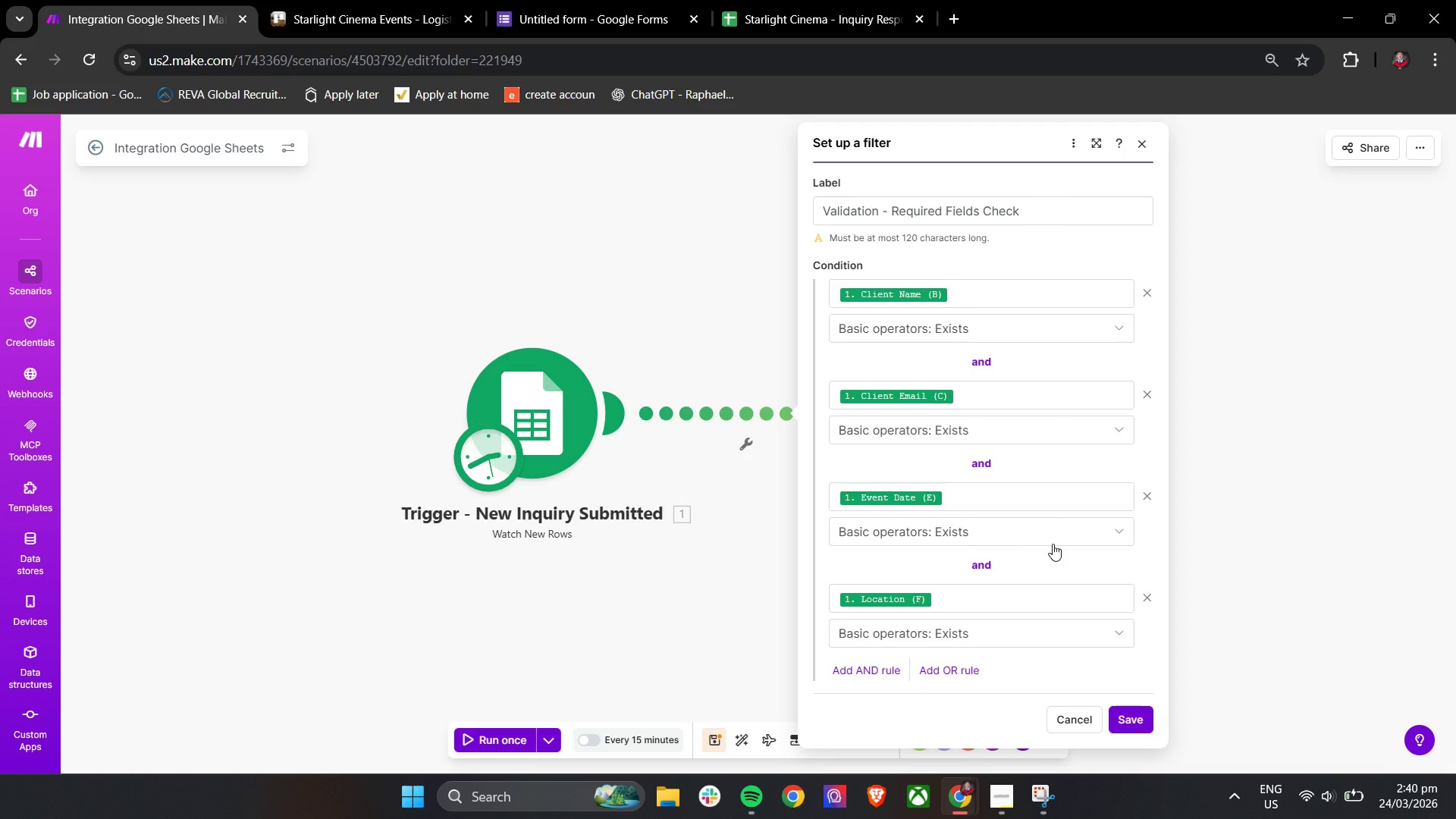 
left_click([990, 786])